 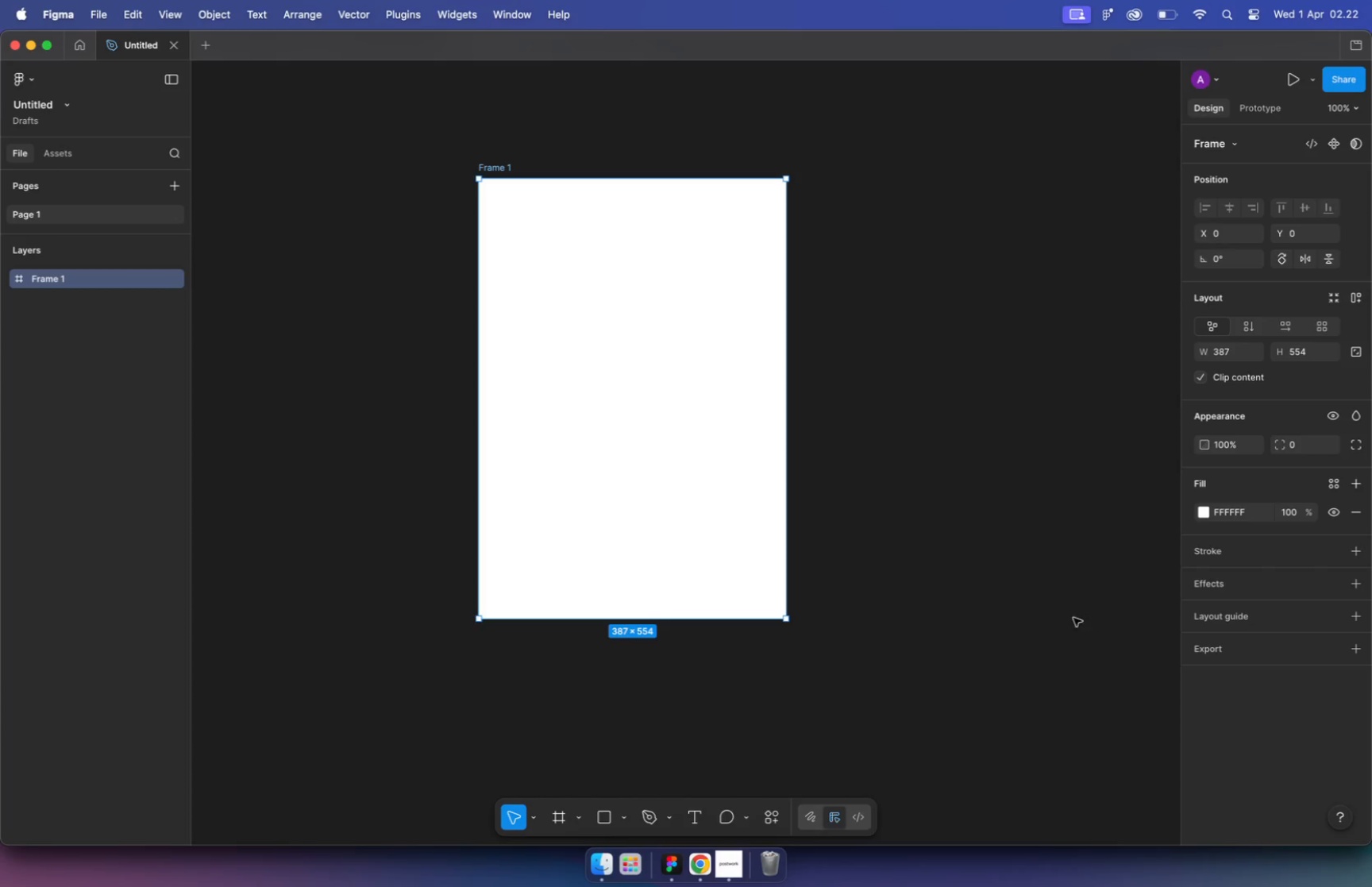 
type(600)
 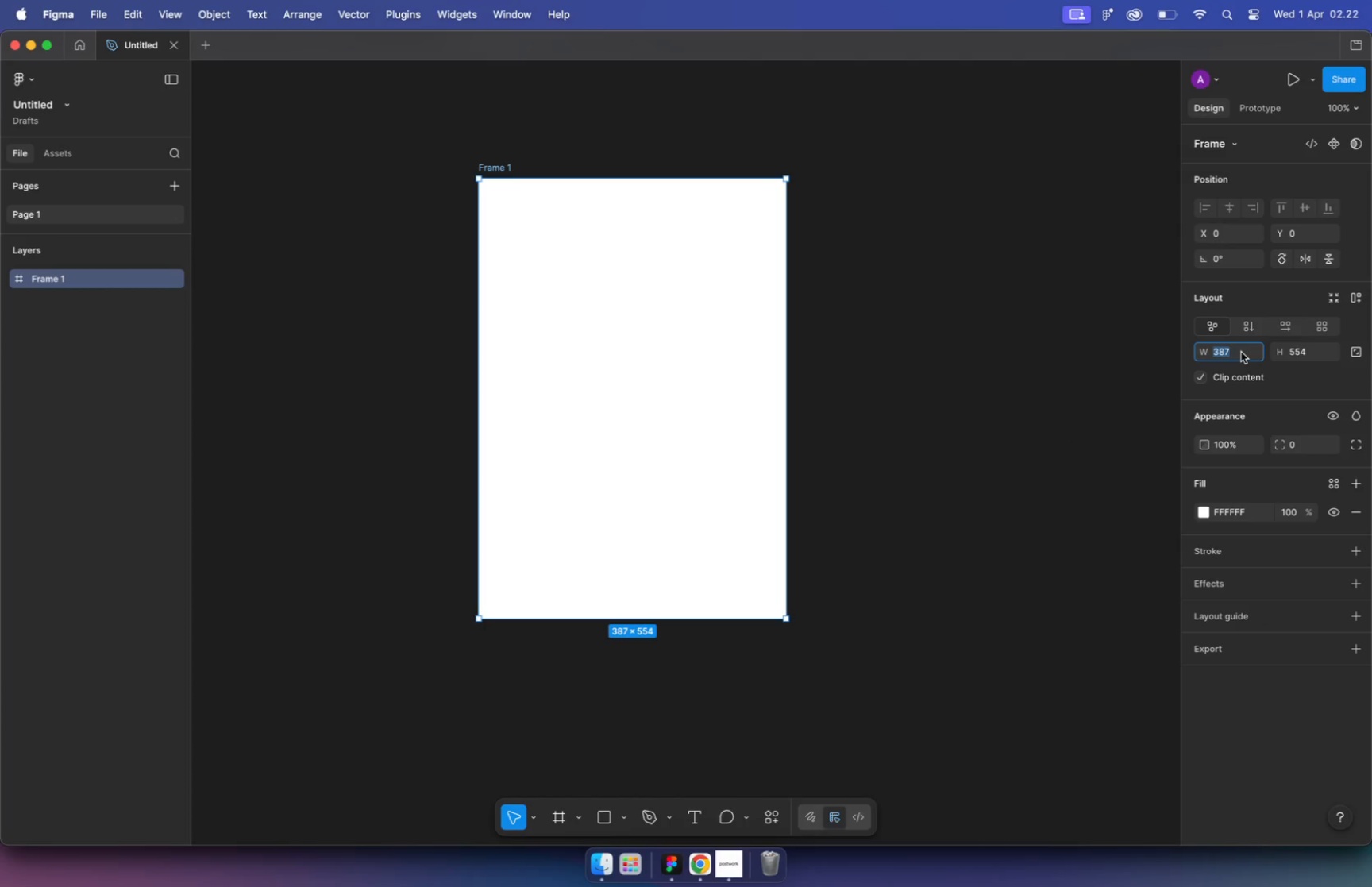 
key(Enter)
 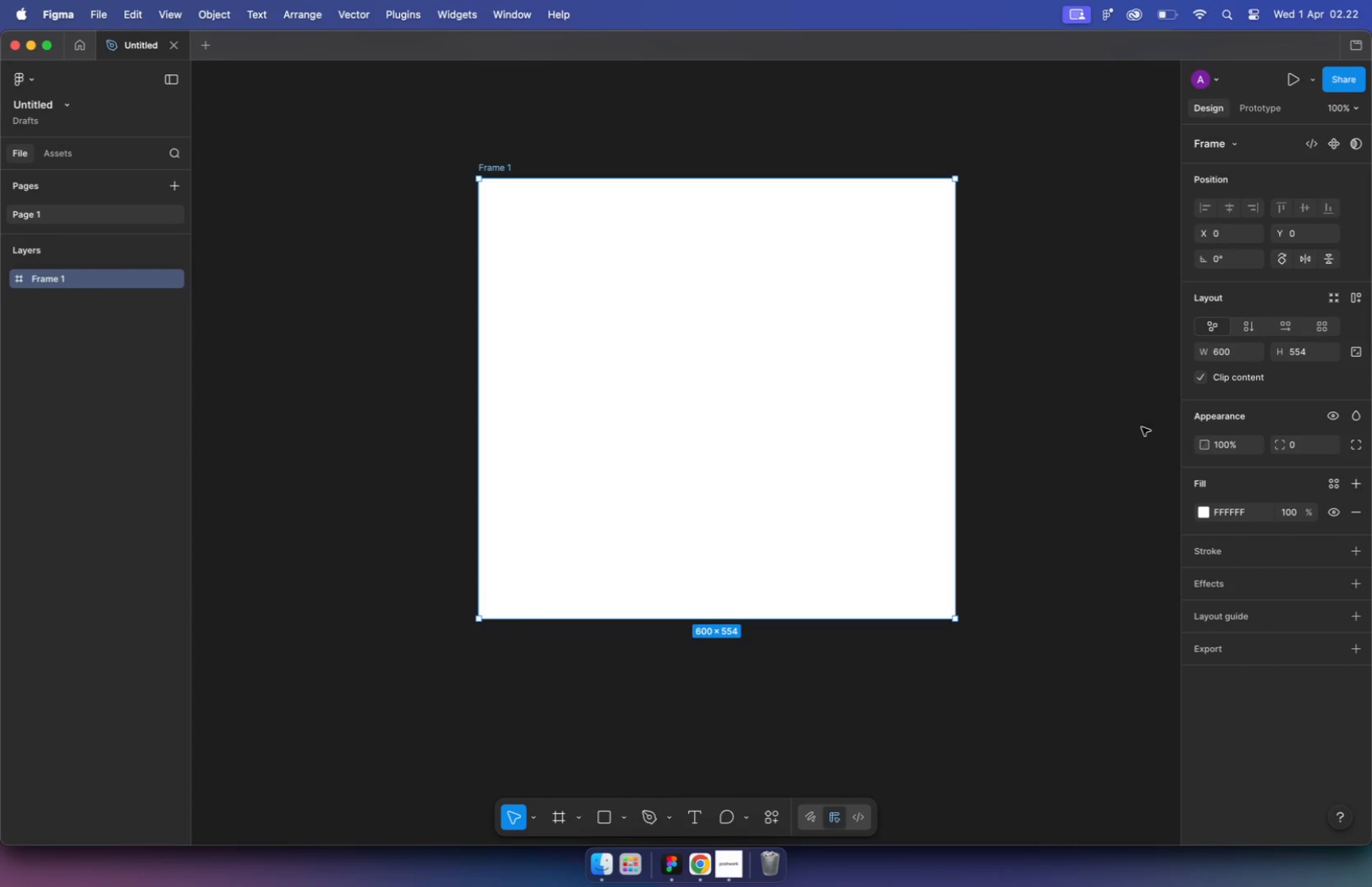 
left_click([680, 353])
 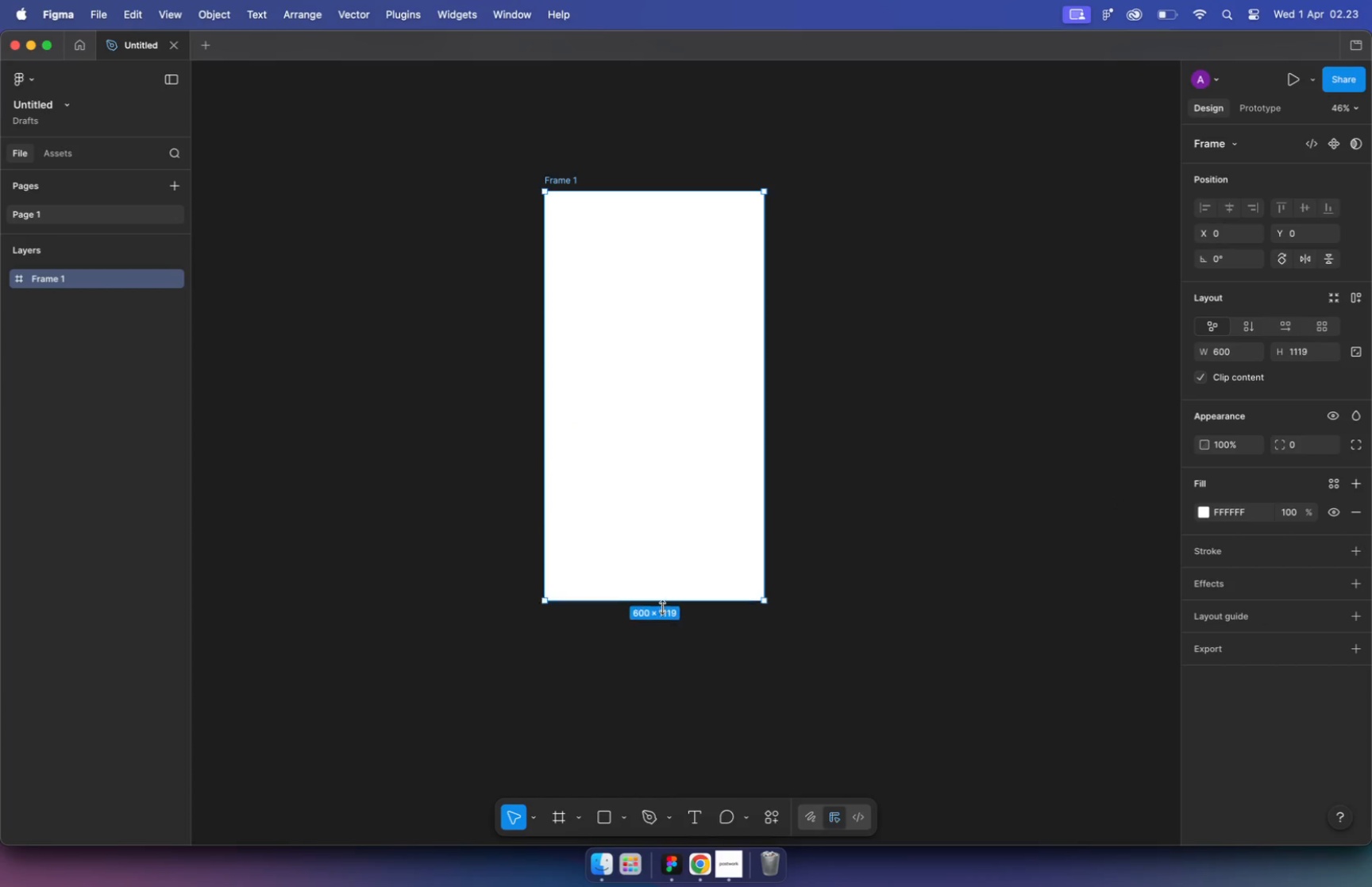 
scroll: coordinate [677, 456], scroll_direction: down, amount: 4.0
 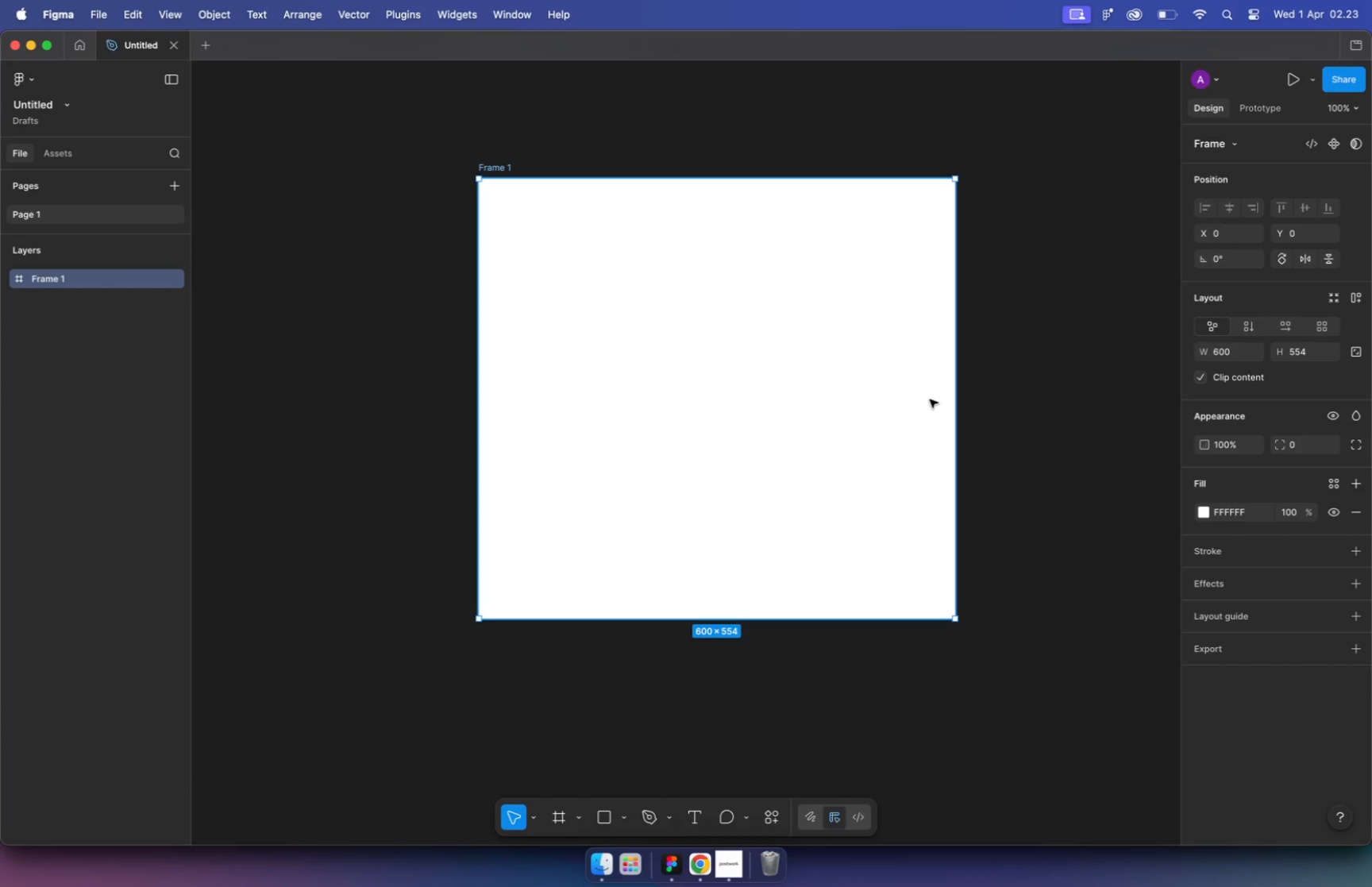 
left_click_drag(start_coordinate=[668, 393], to_coordinate=[662, 646])
 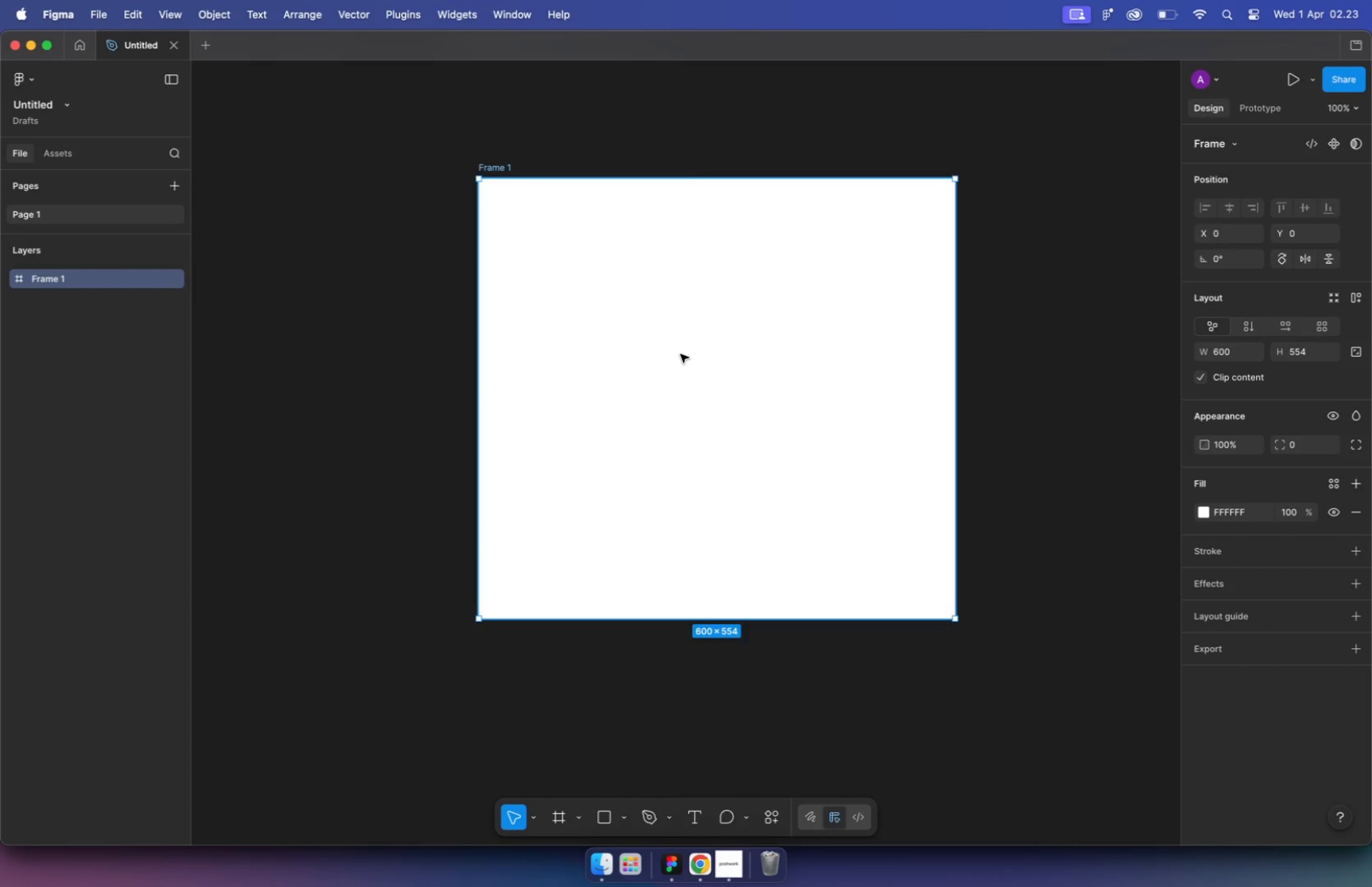 
left_click([823, 384])
 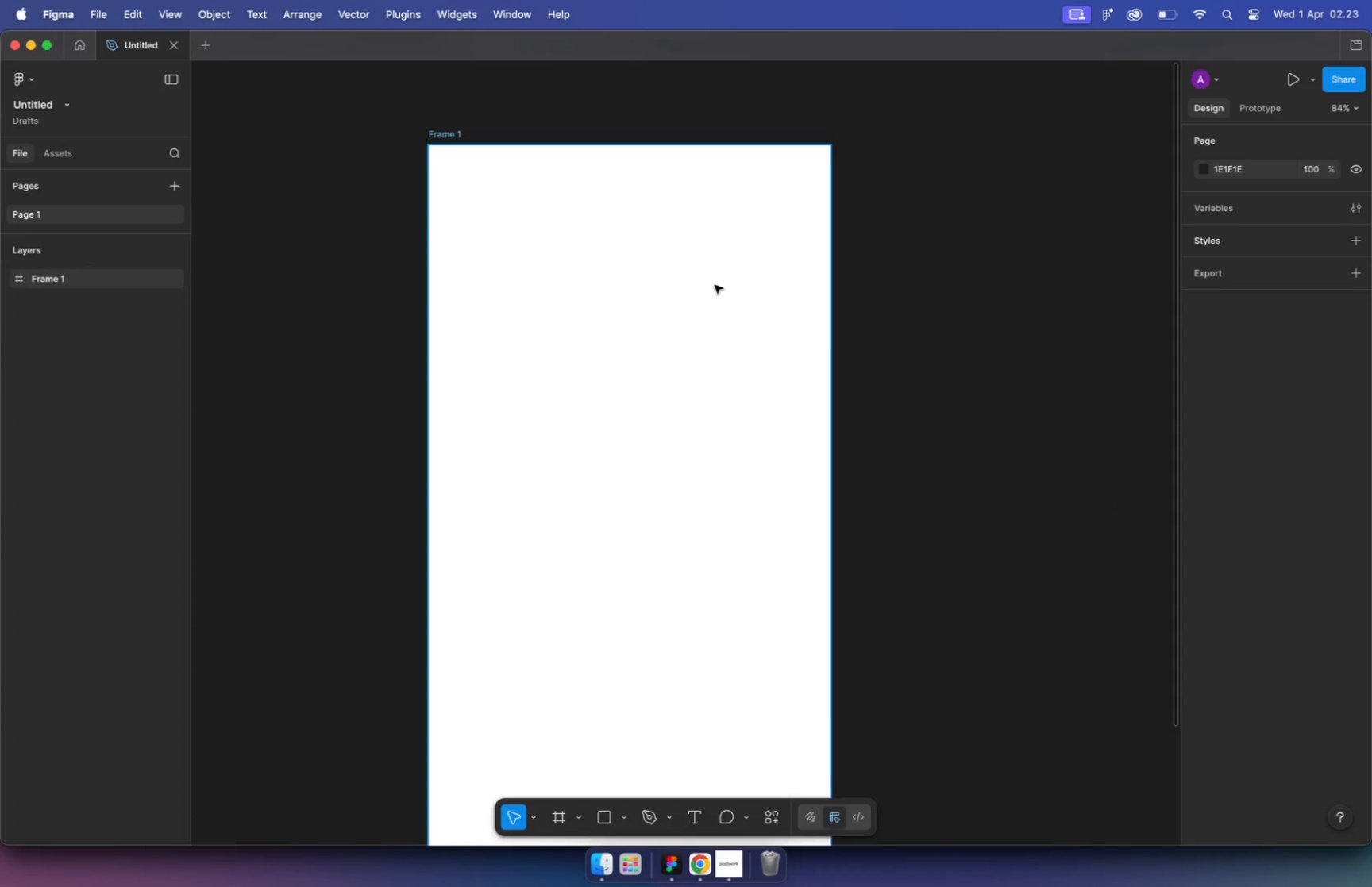 
left_click([877, 272])
 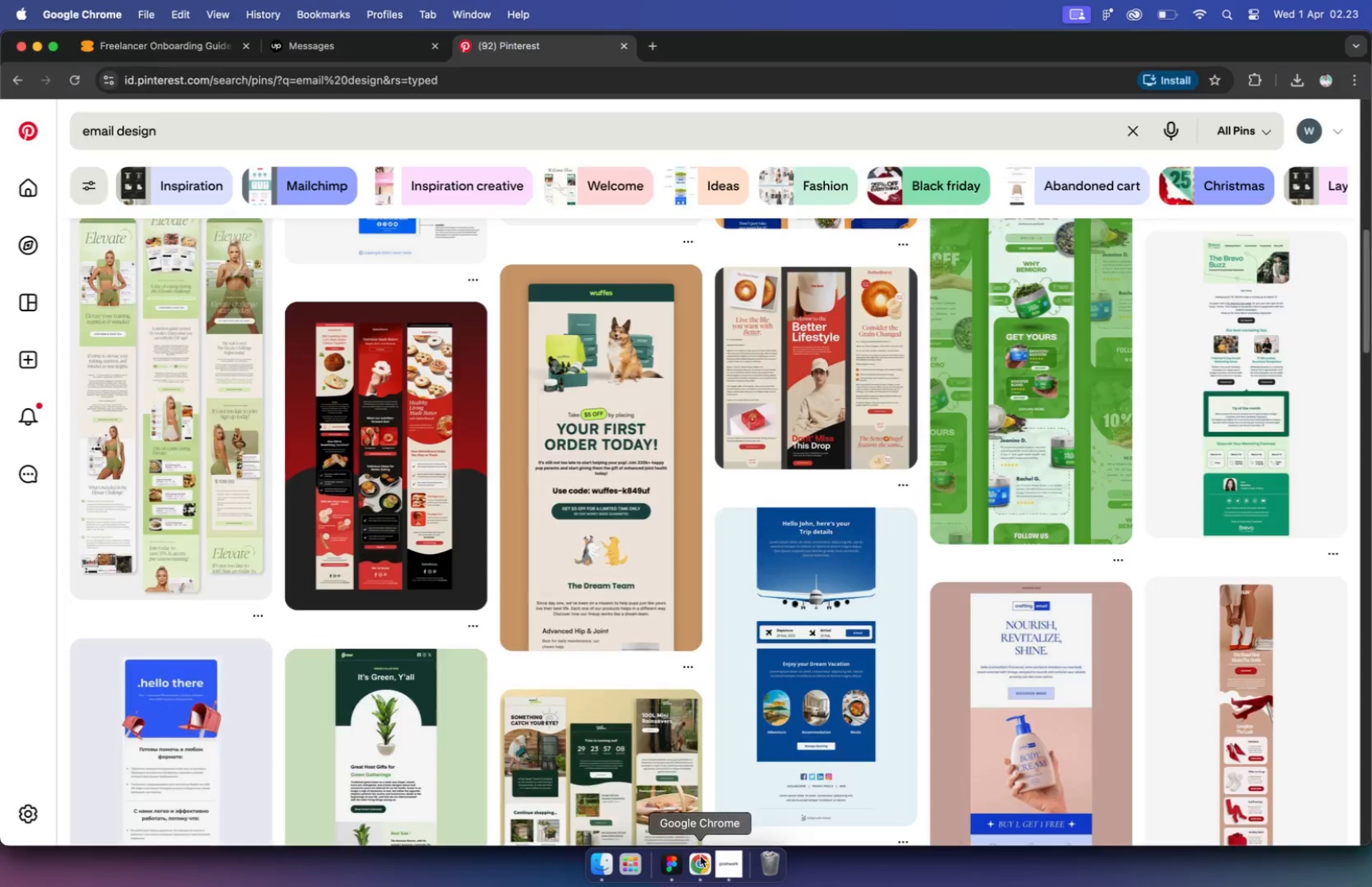 
double_click([608, 80])
 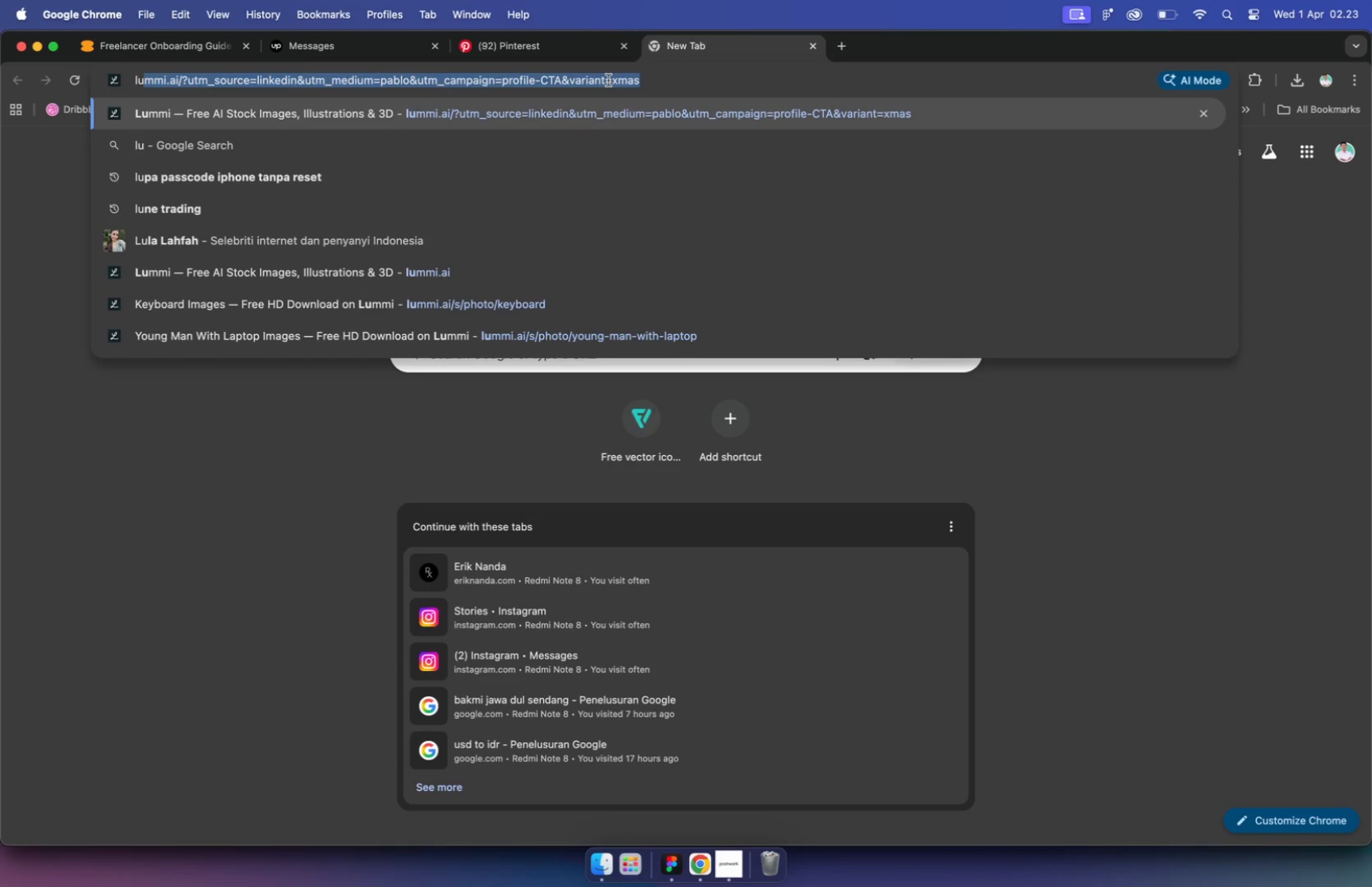 
type(lu)
 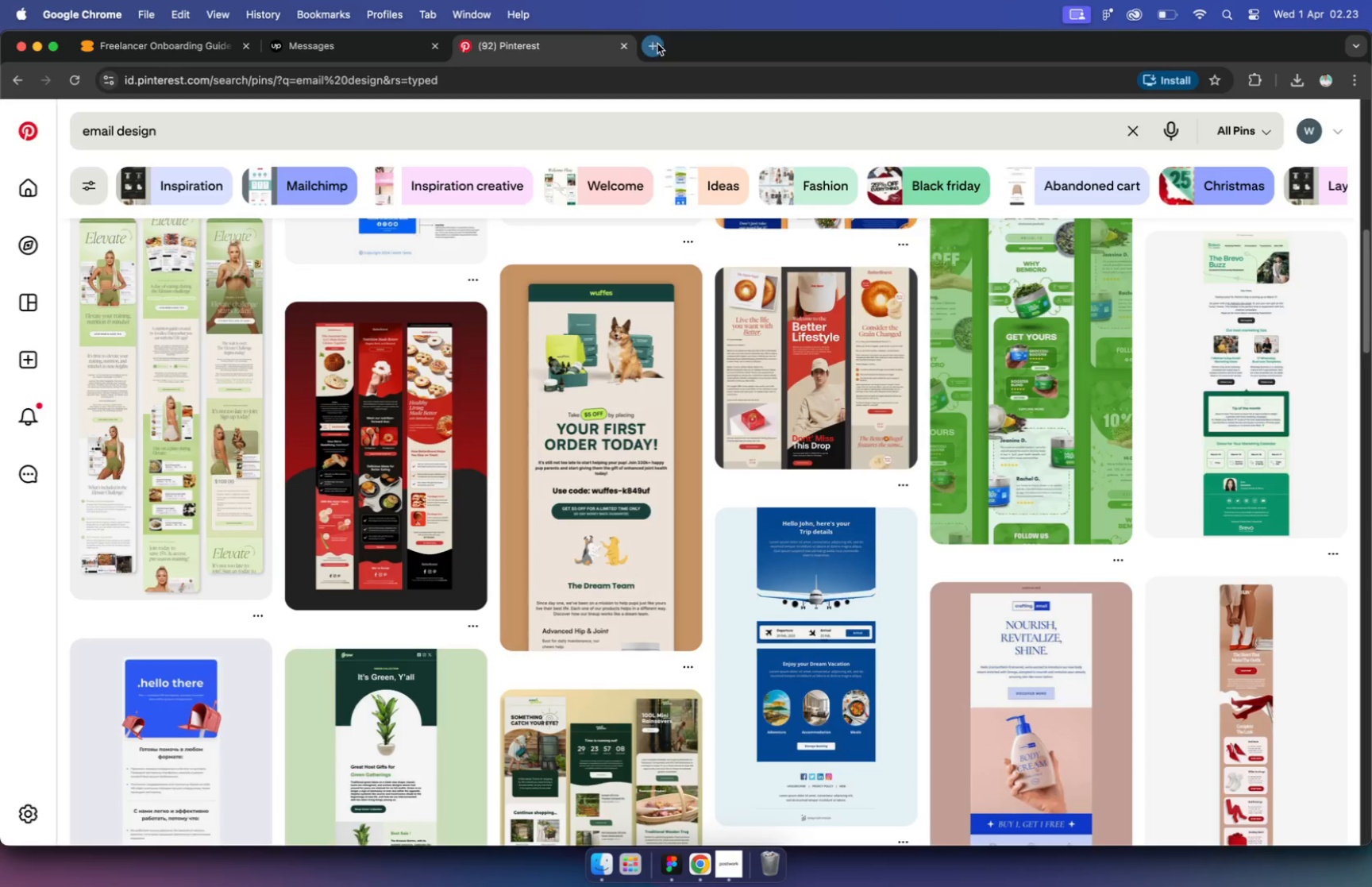 
key(Enter)
 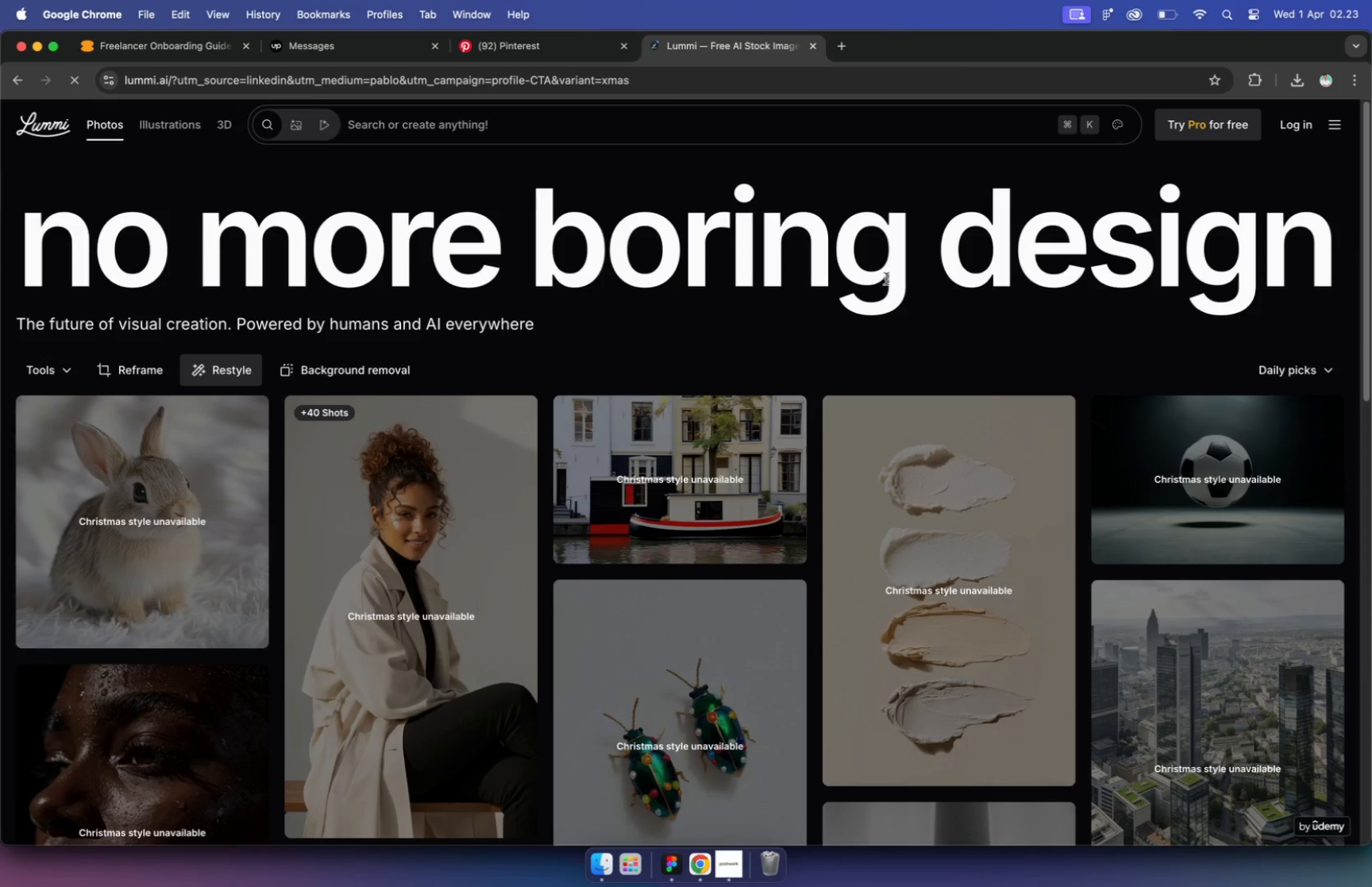 
left_click([1307, 122])
 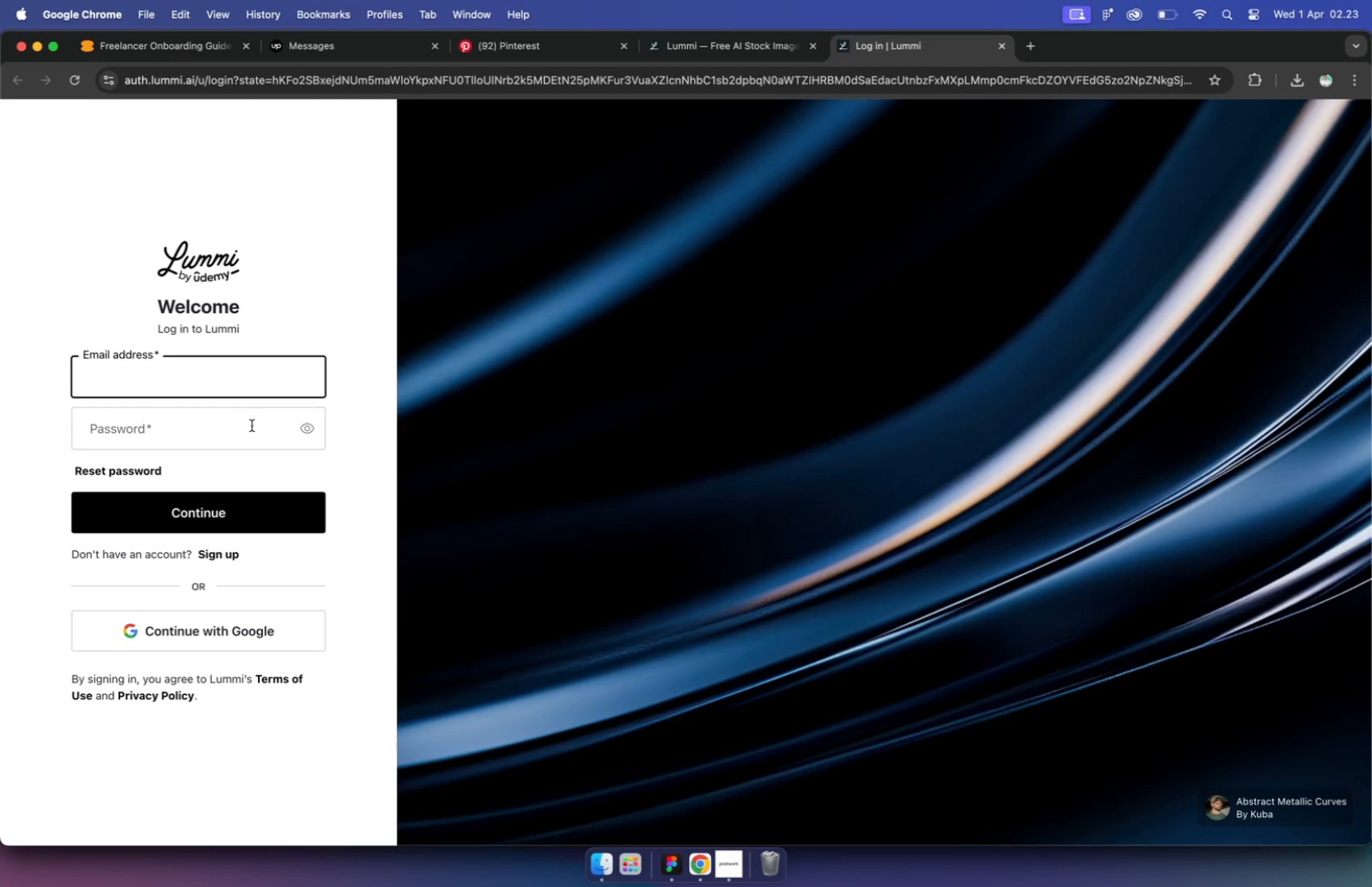 
wait(9.26)
 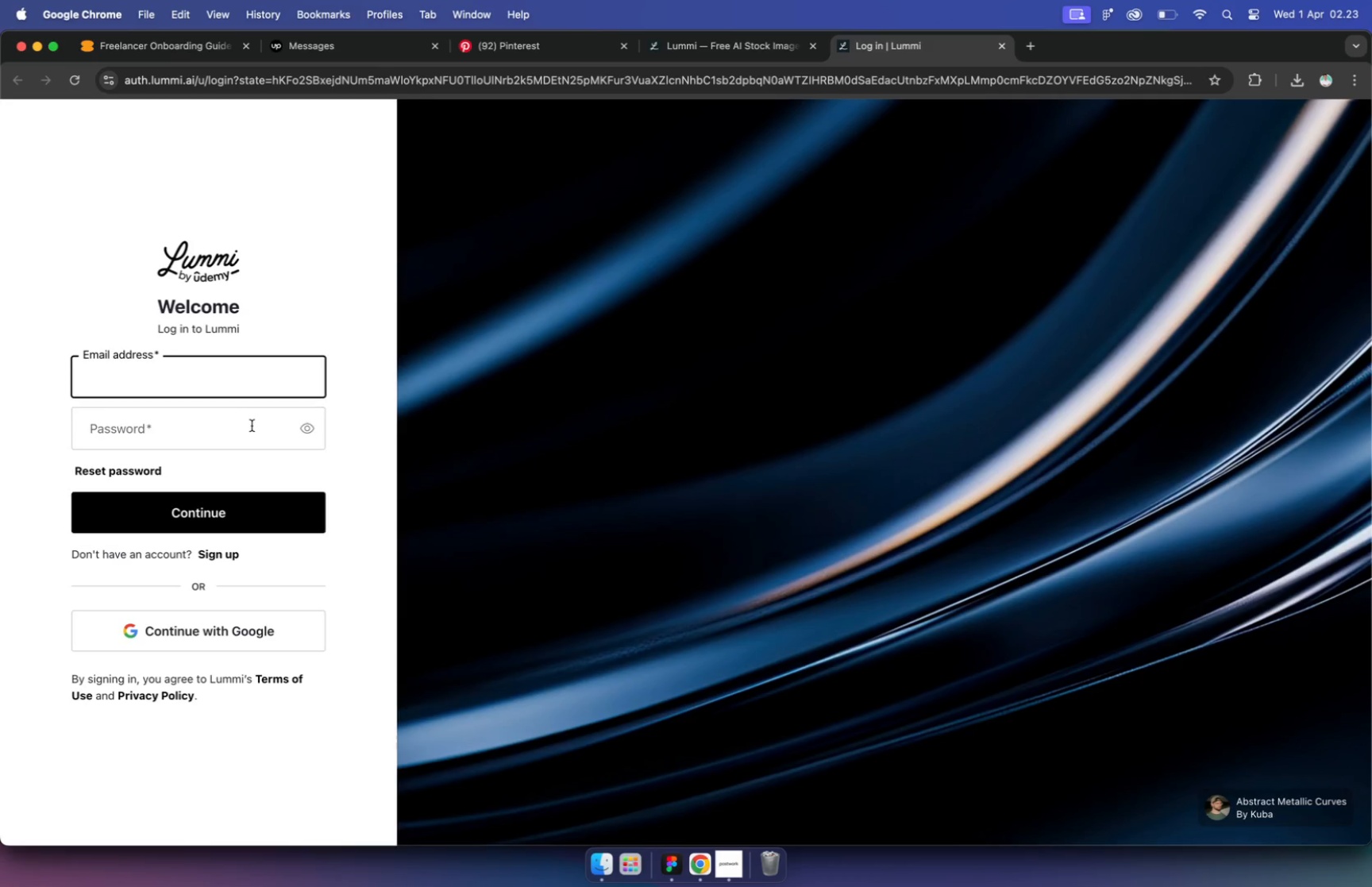 
left_click([757, 422])
 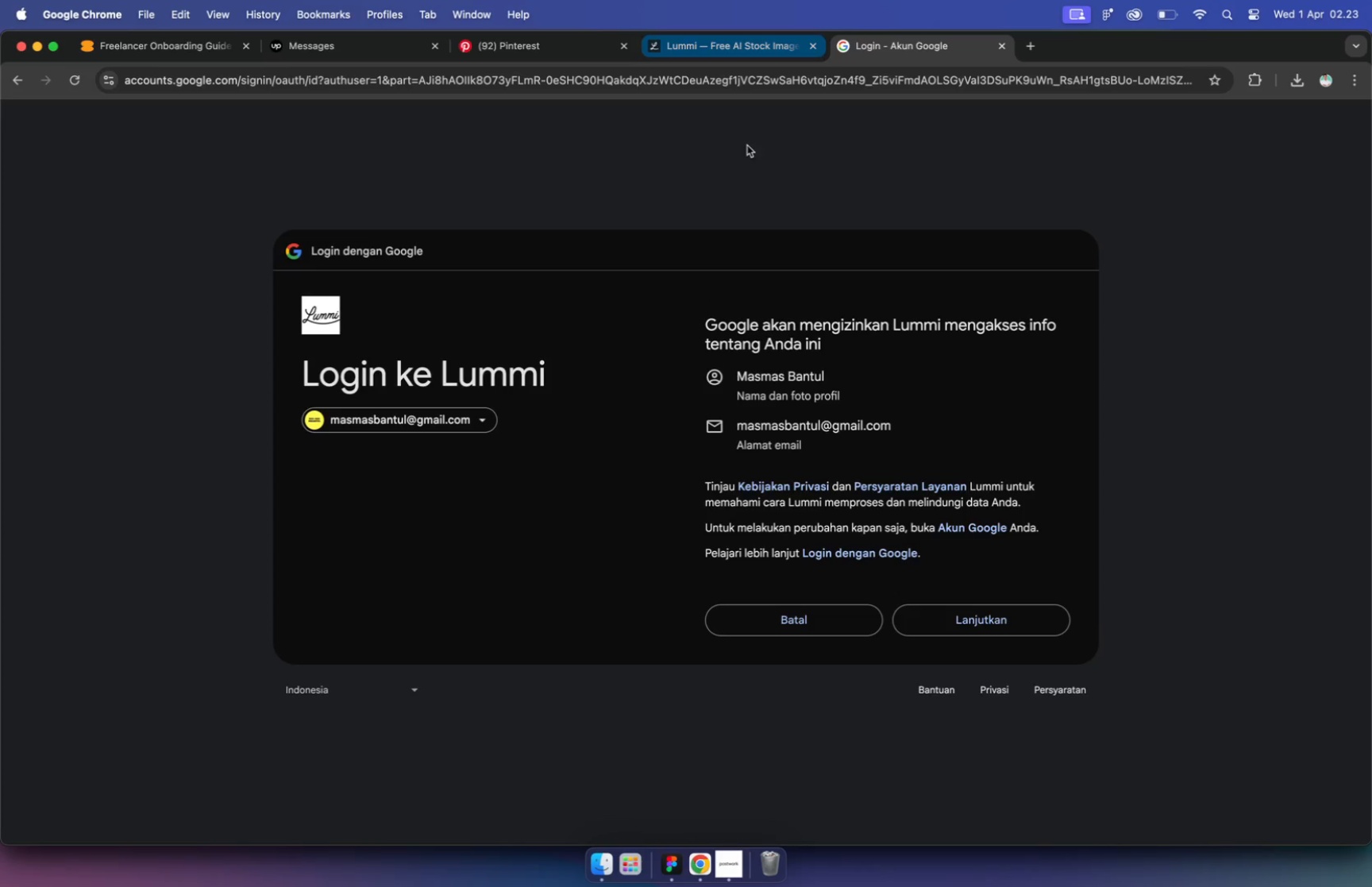 
left_click([984, 620])
 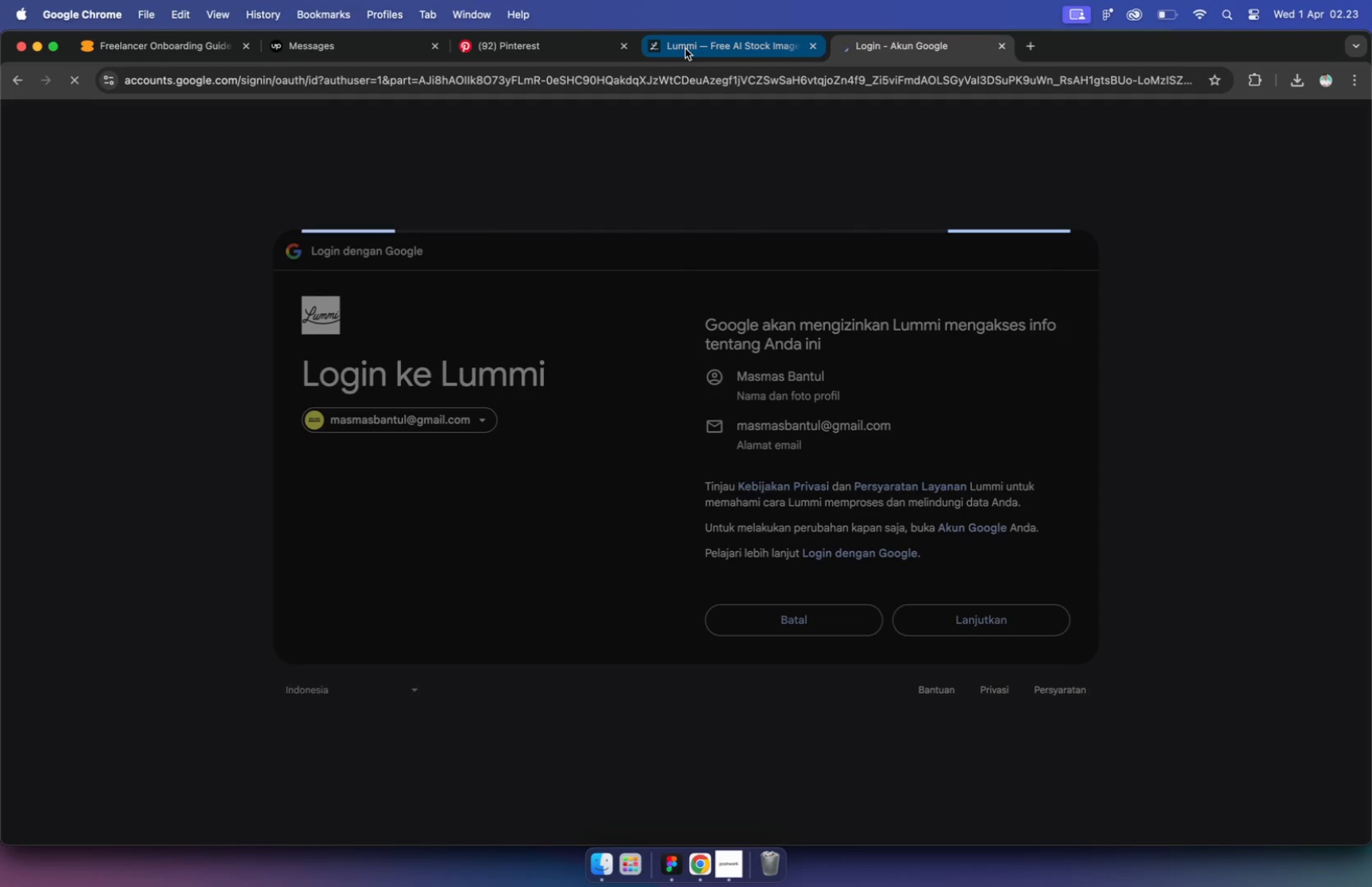 
scroll: coordinate [673, 331], scroll_direction: up, amount: 3.0
 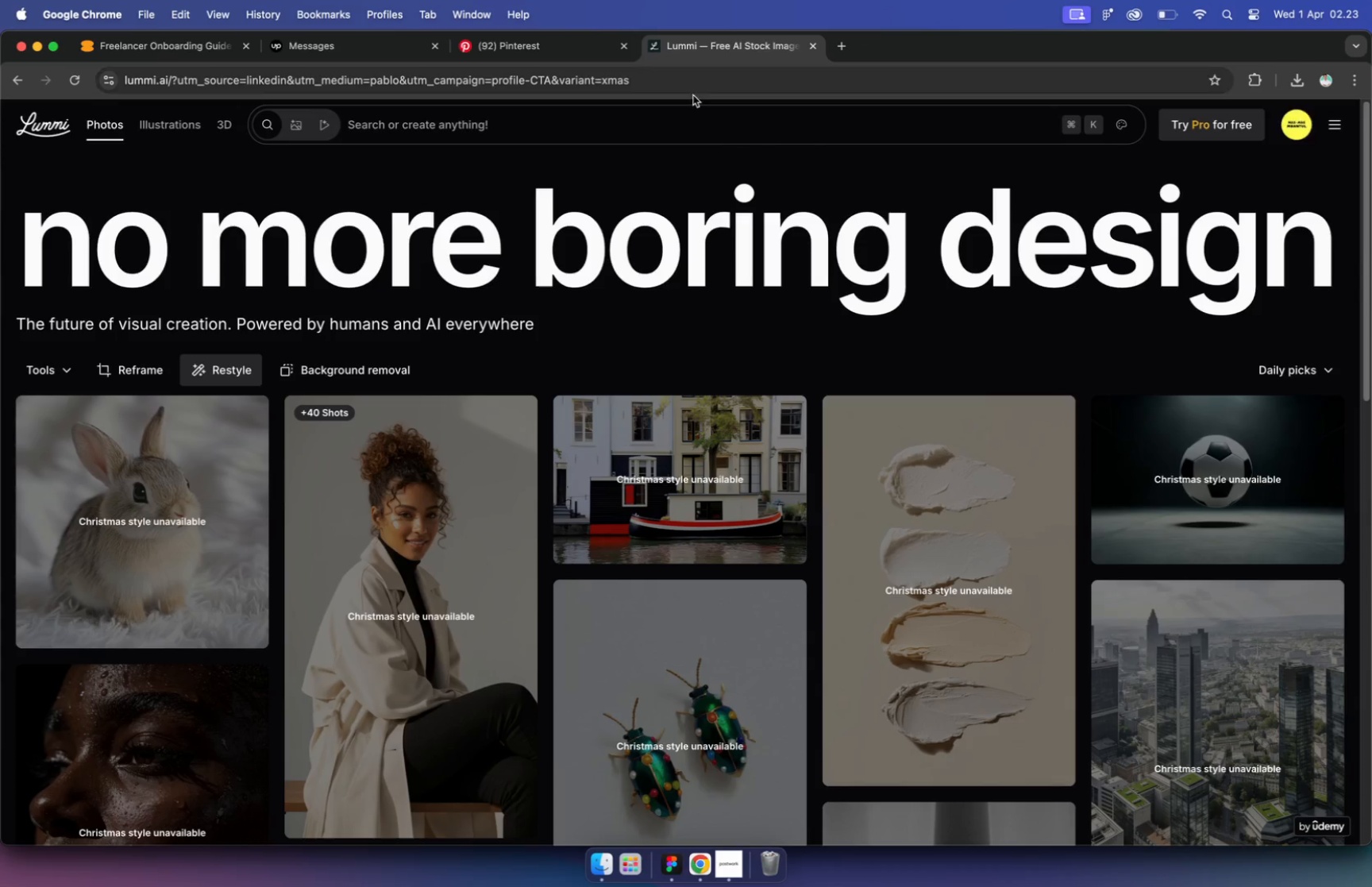 
left_click([452, 129])
 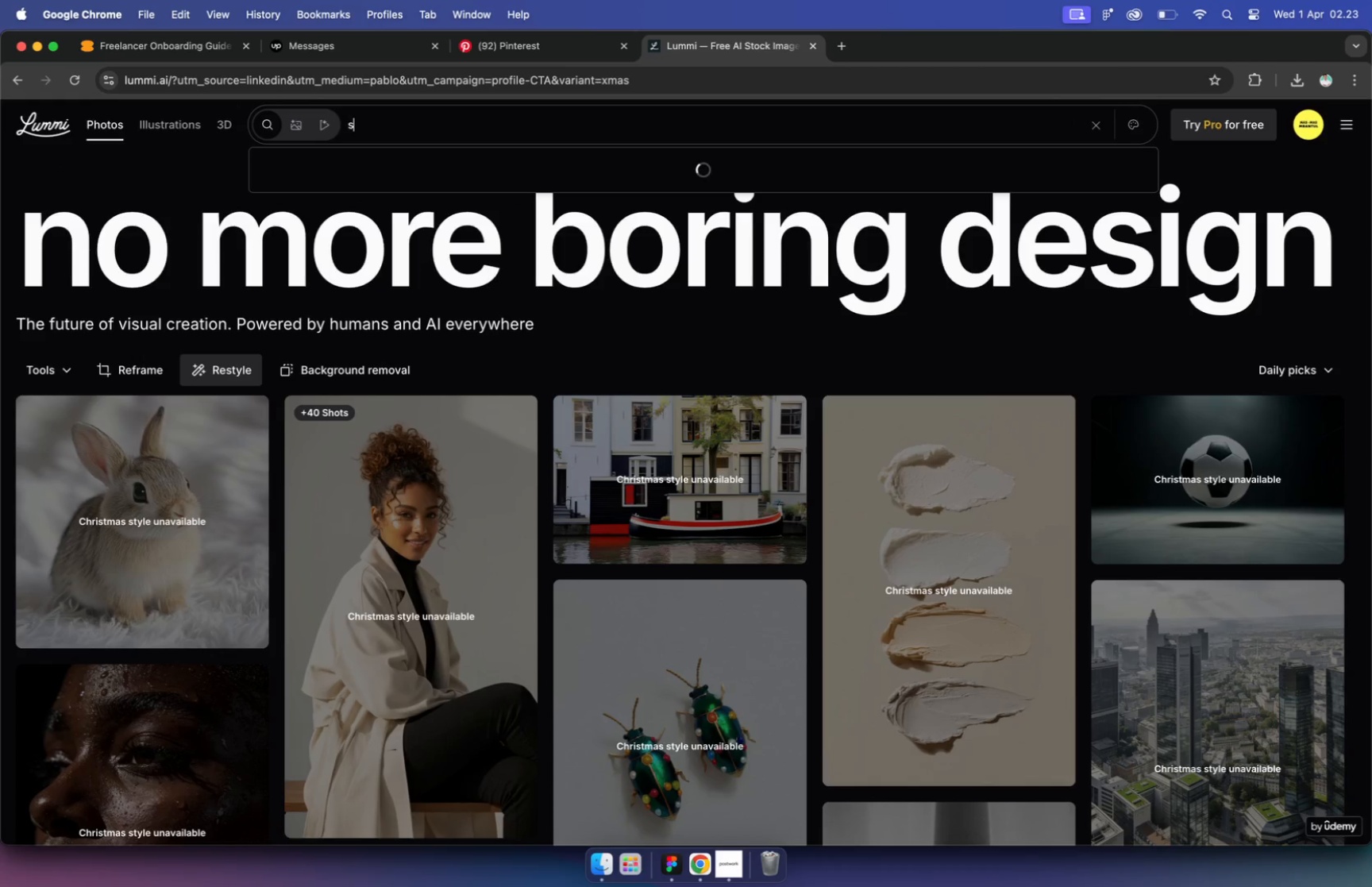 
type(sport)
 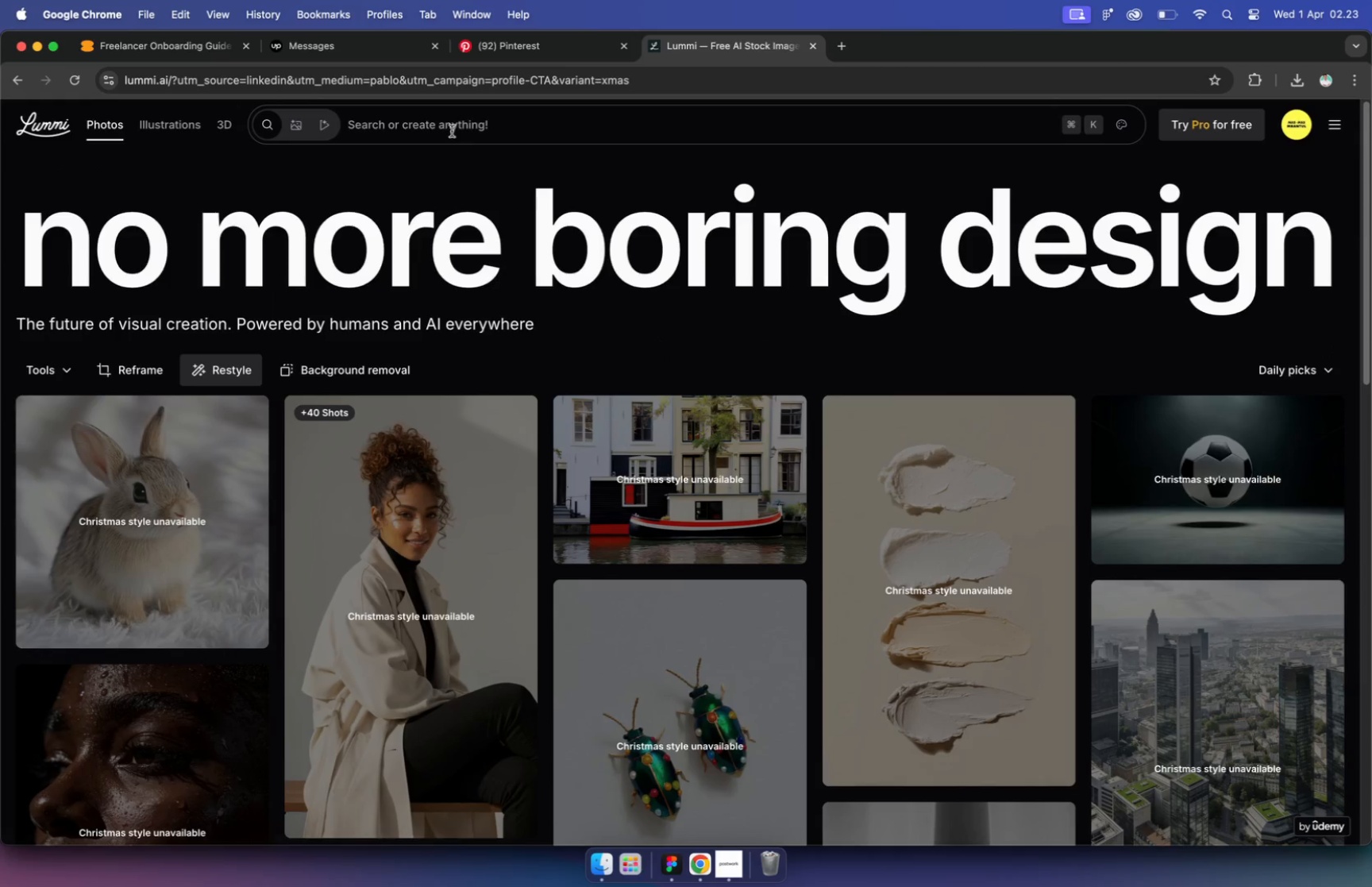 
key(Enter)
 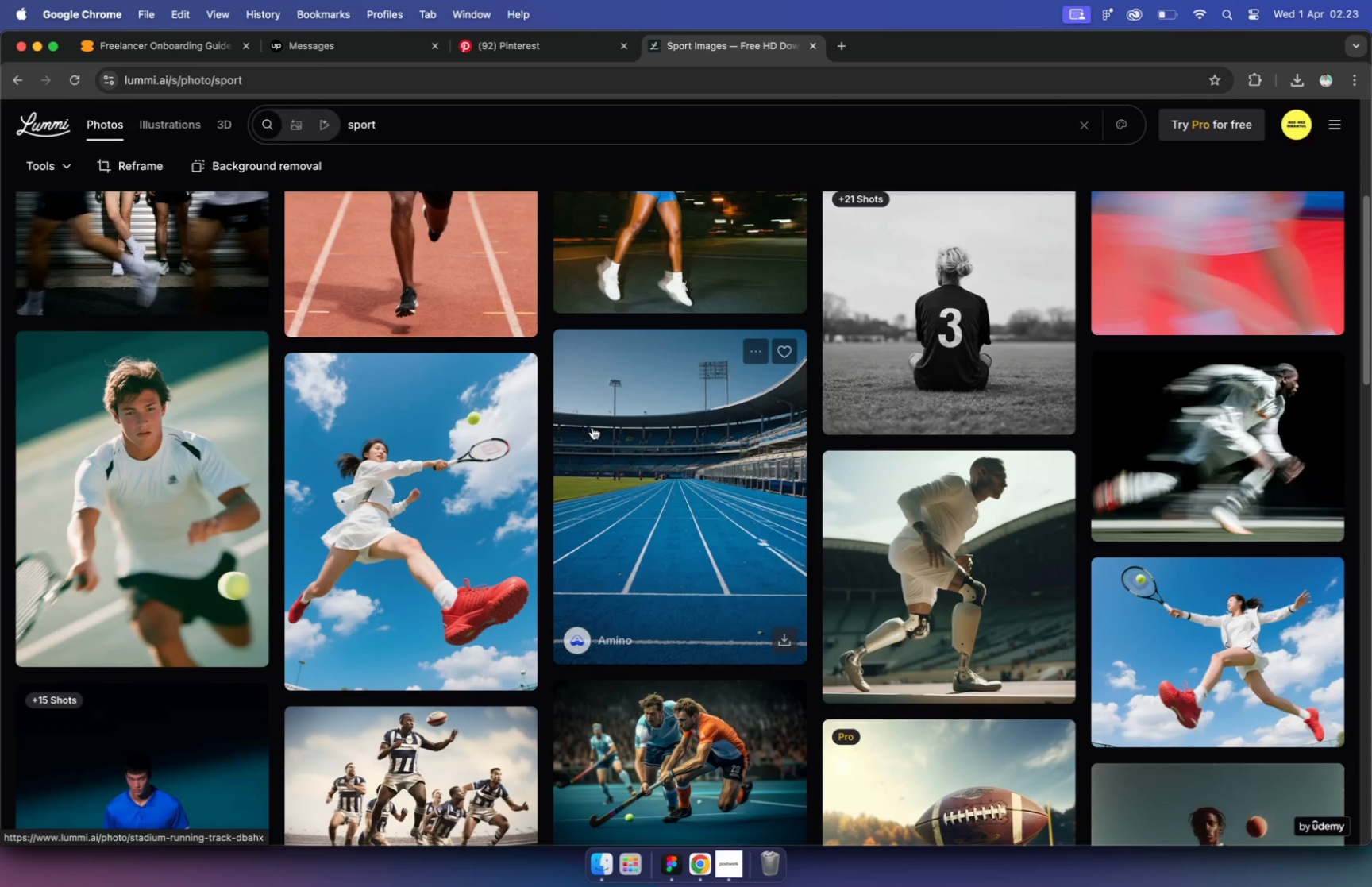 
scroll: coordinate [579, 442], scroll_direction: down, amount: 39.0
 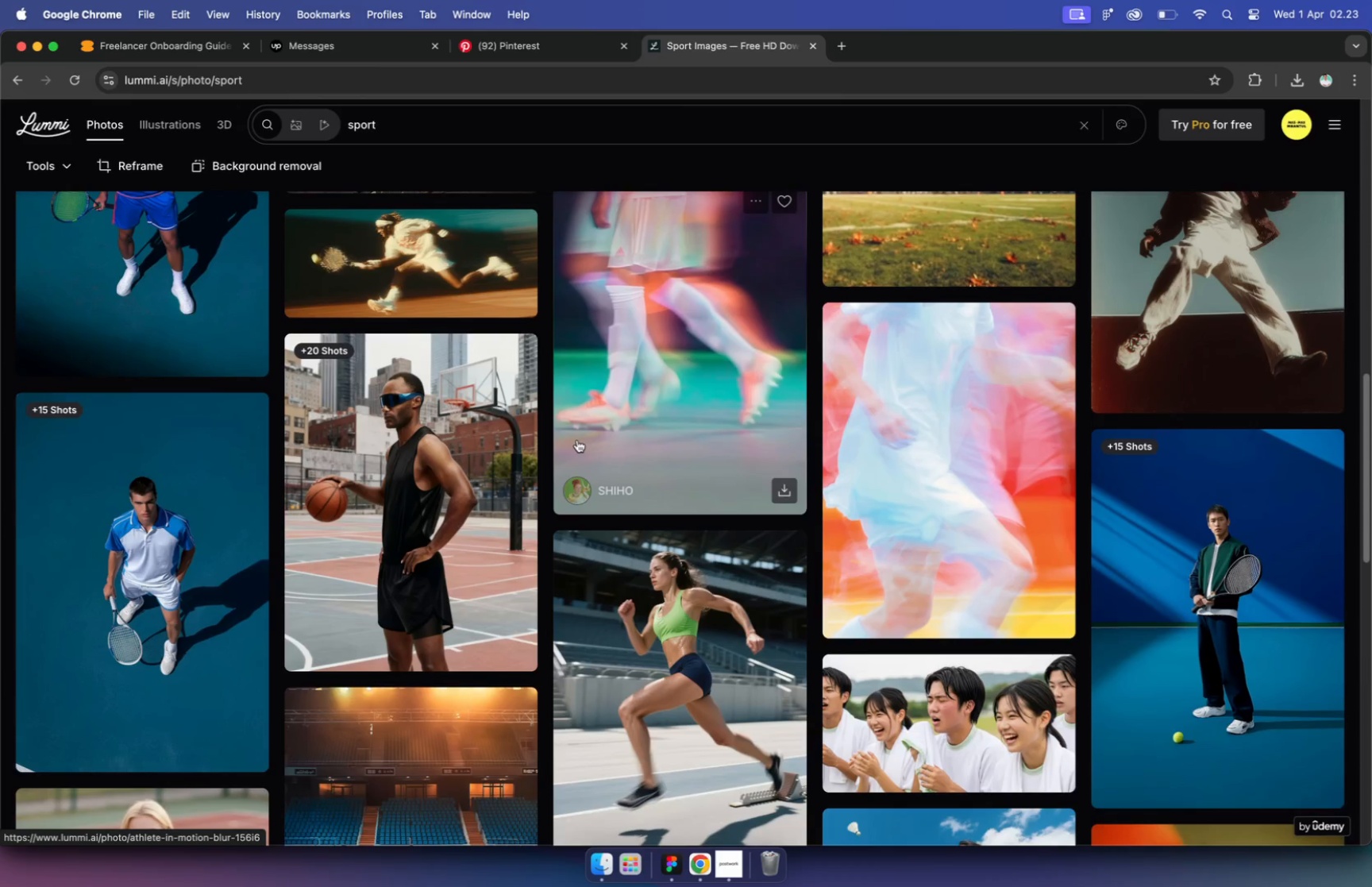 
scroll: coordinate [579, 442], scroll_direction: down, amount: 23.0
 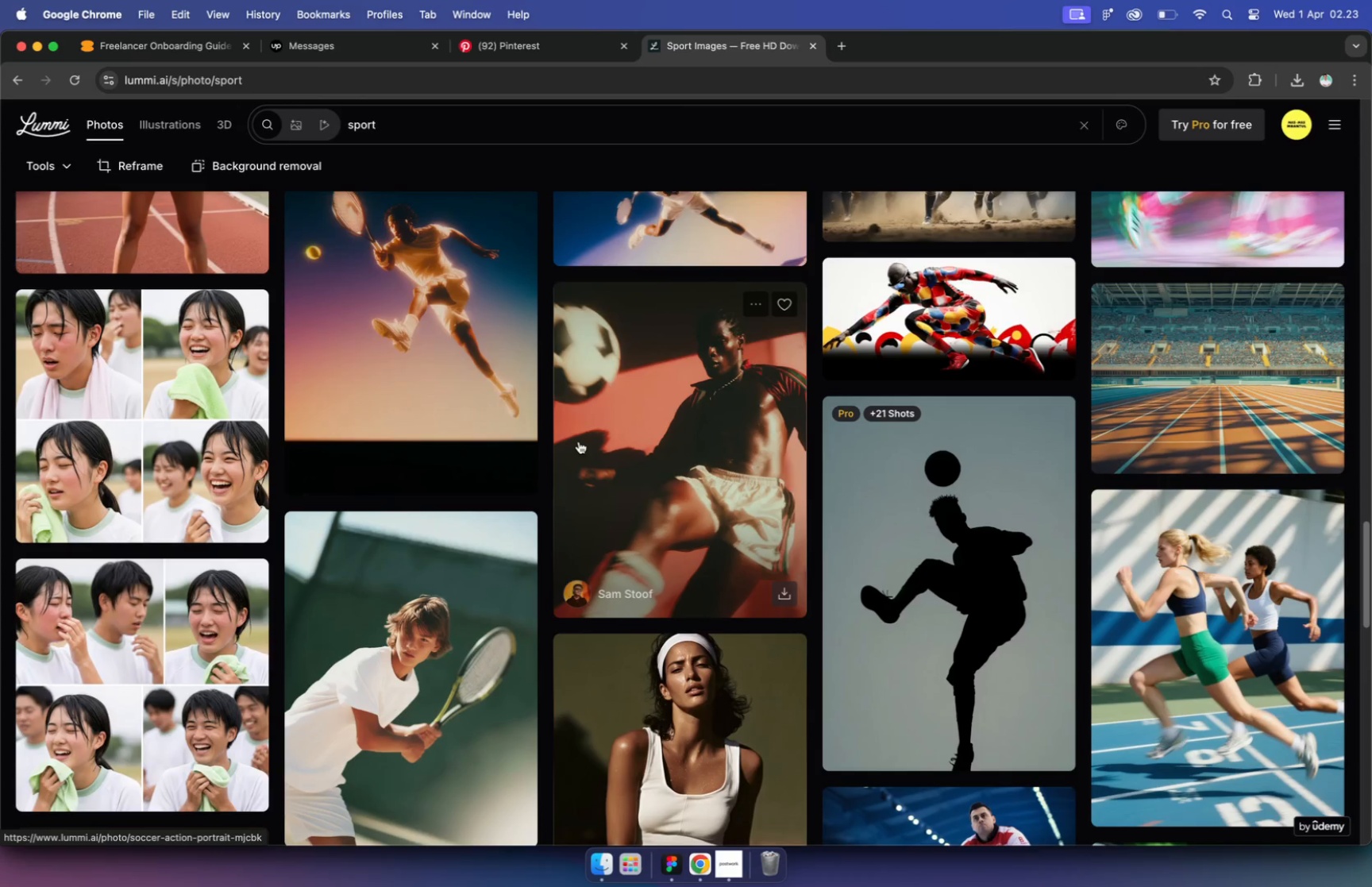 
scroll: coordinate [497, 326], scroll_direction: up, amount: 25.0
 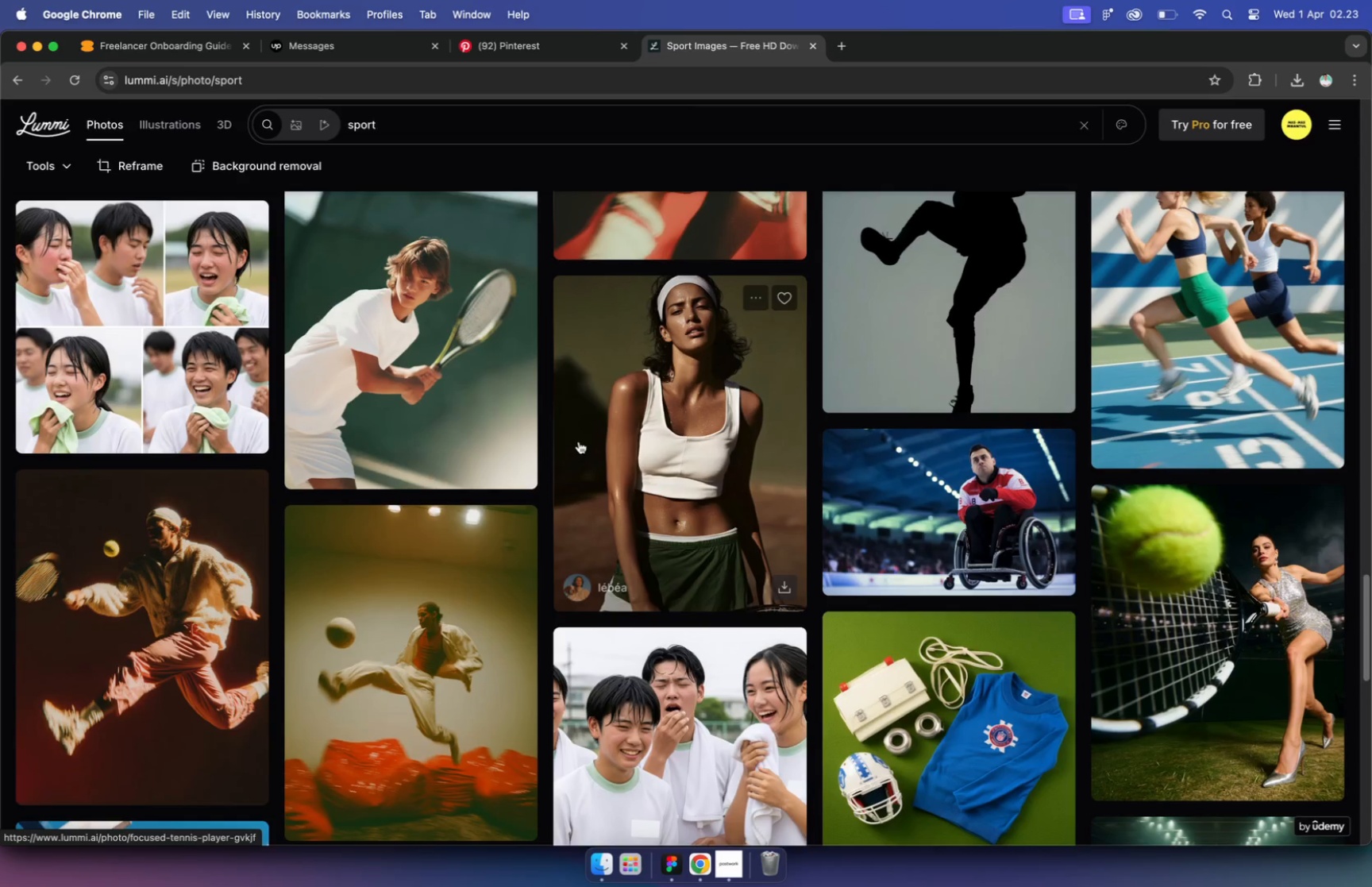 
left_click_drag(start_coordinate=[395, 126], to_coordinate=[316, 111])
 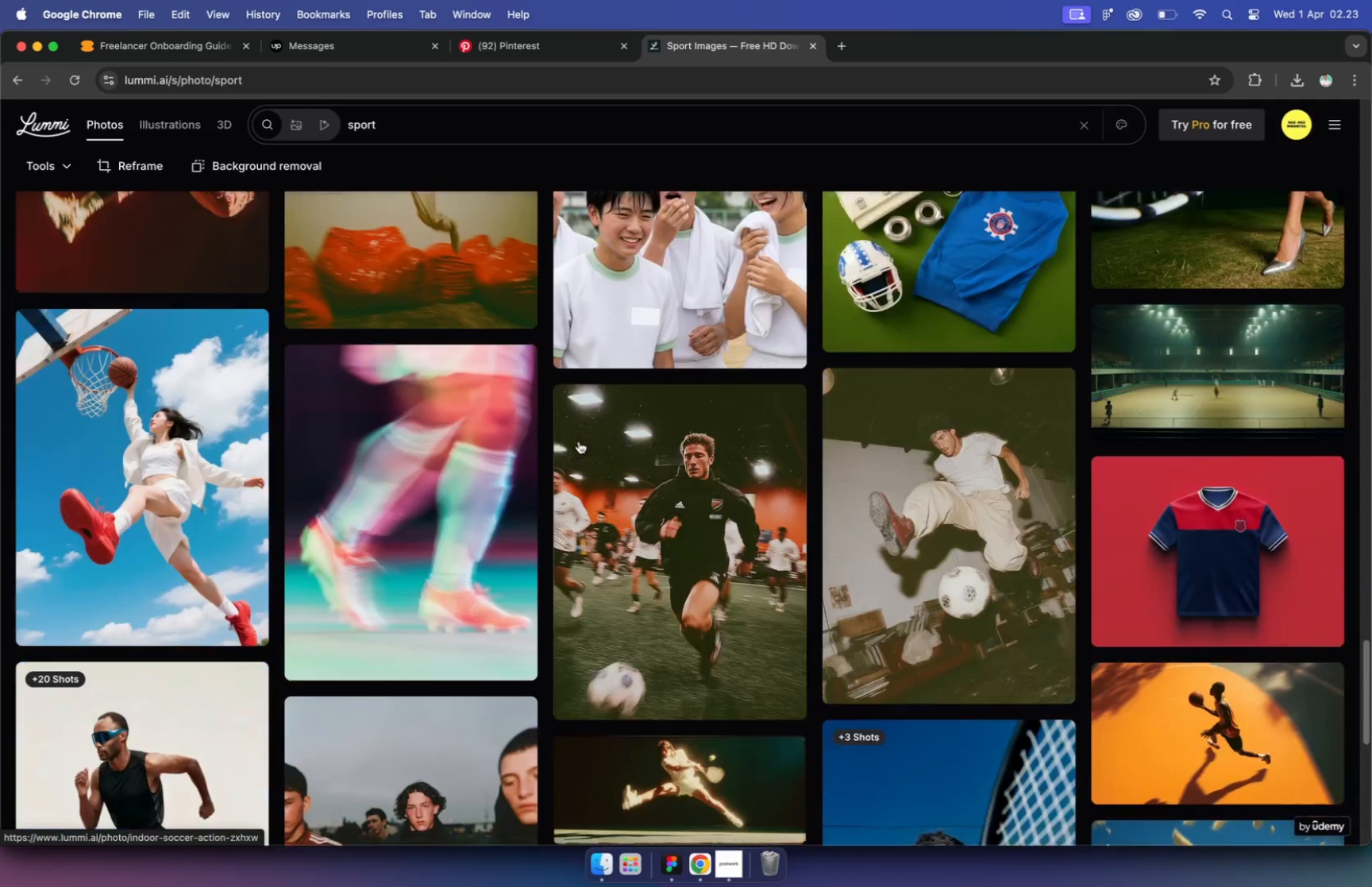 
type(real estate)
 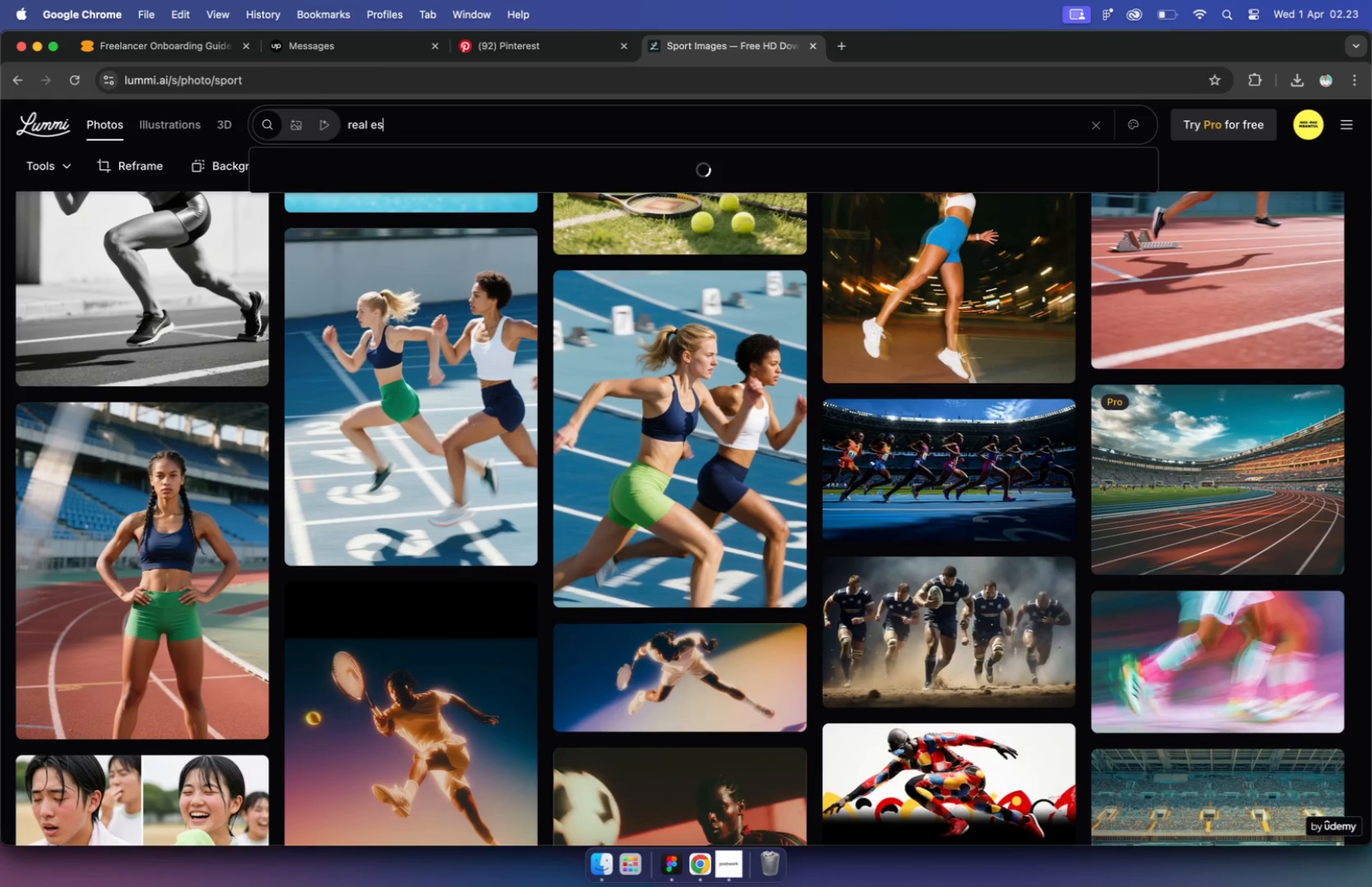 
key(Enter)
 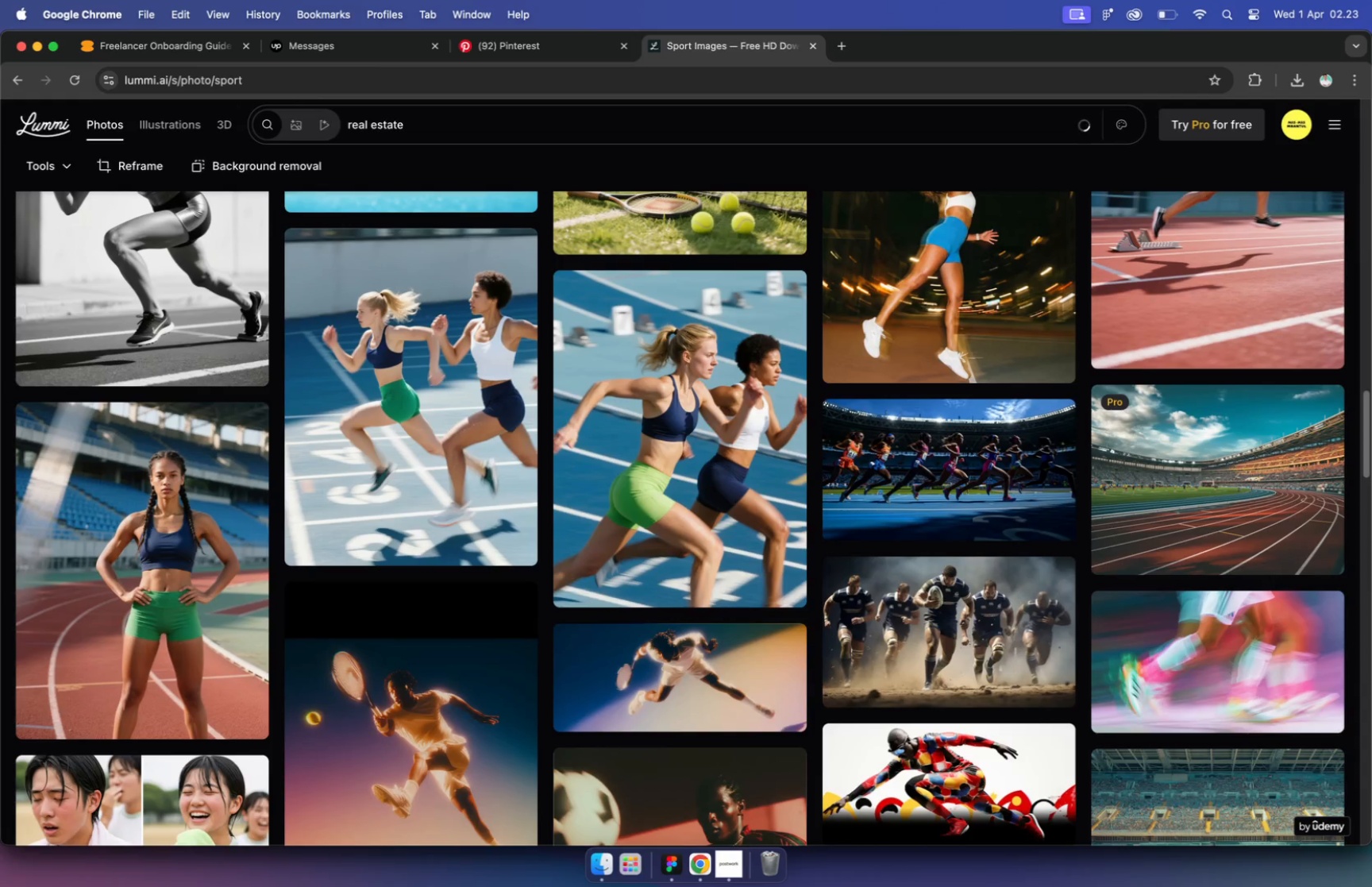 
scroll: coordinate [771, 431], scroll_direction: down, amount: 29.0
 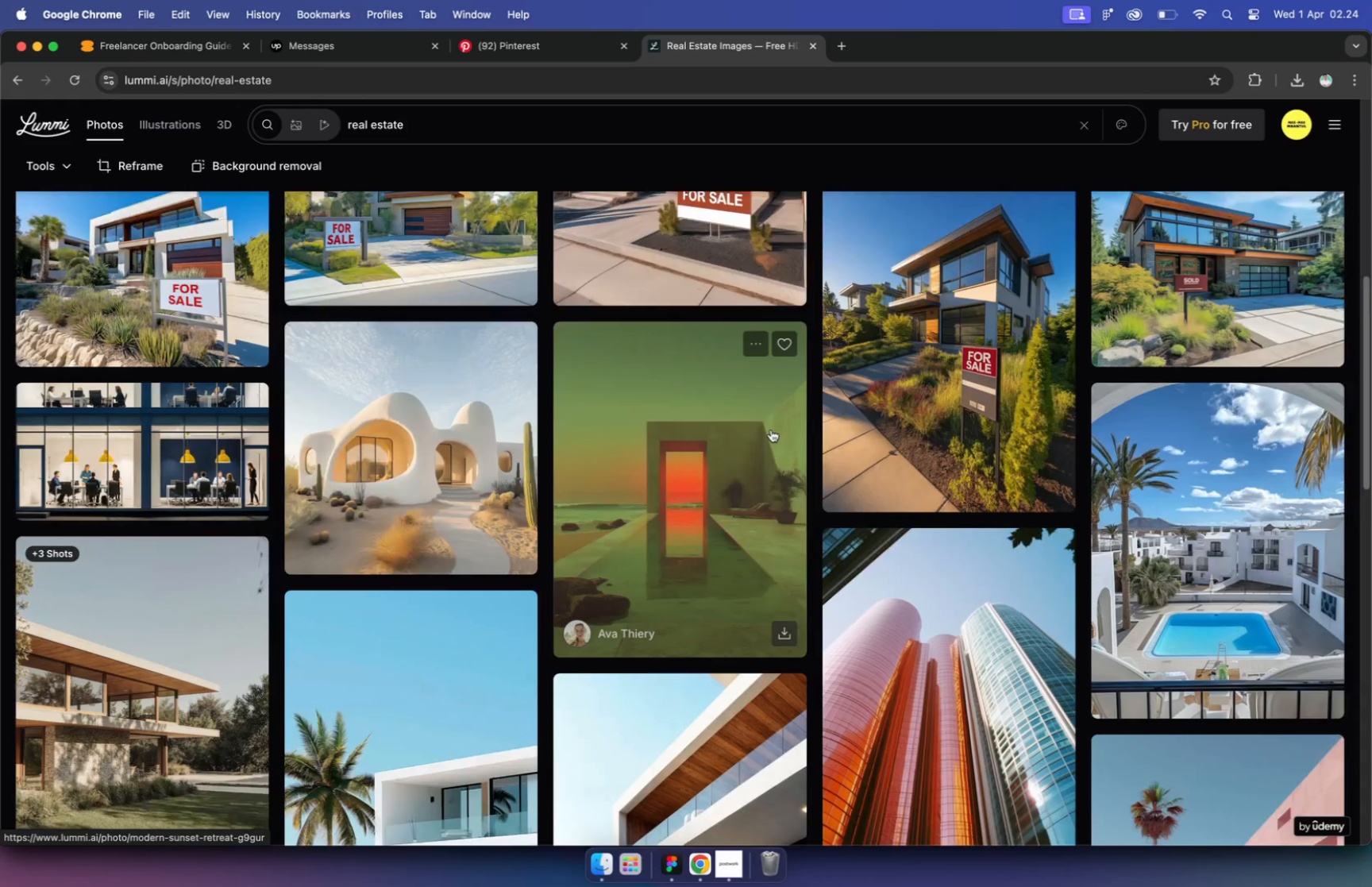 
scroll: coordinate [769, 434], scroll_direction: down, amount: 4.0
 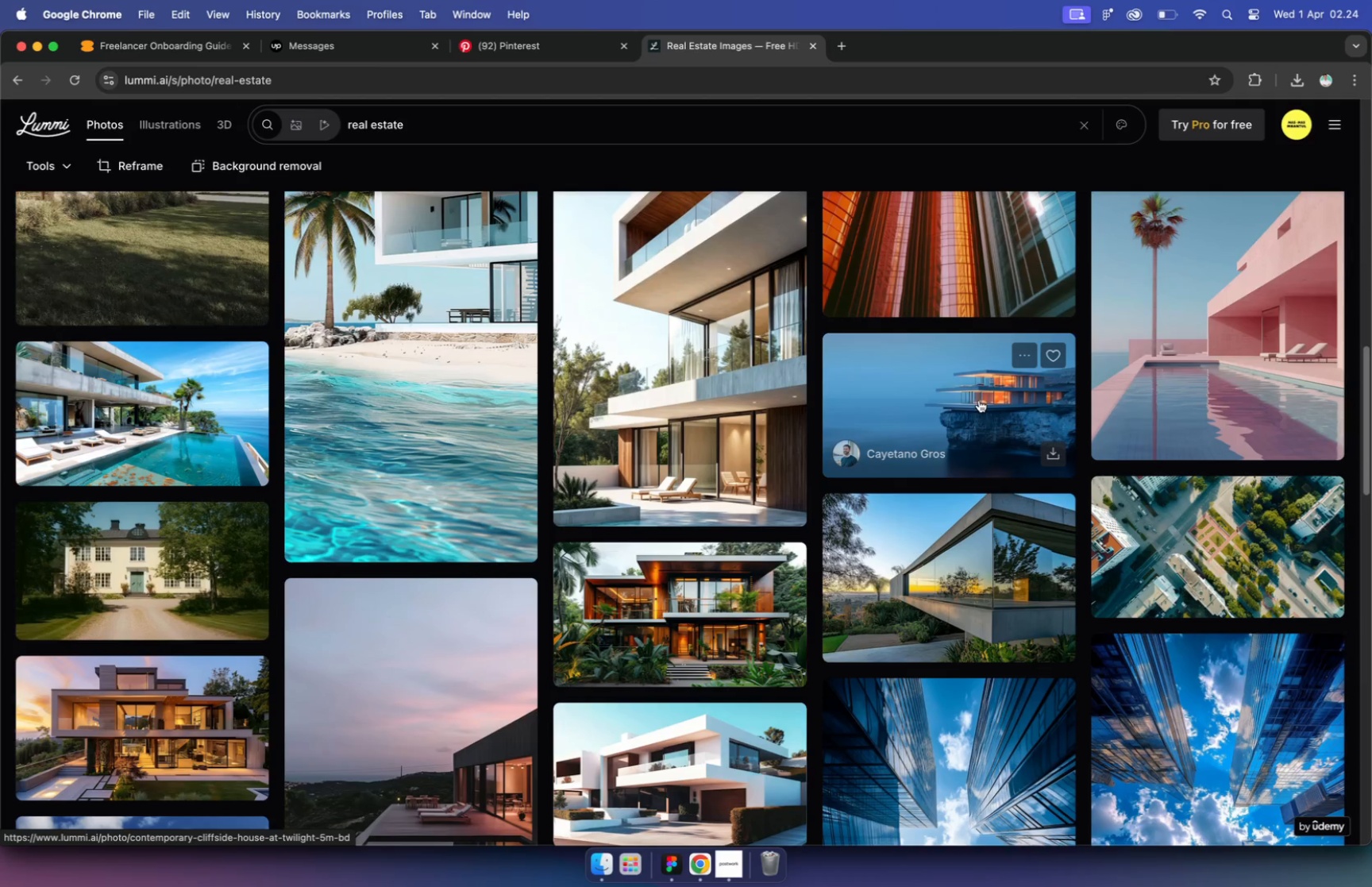 
right_click([666, 426])
 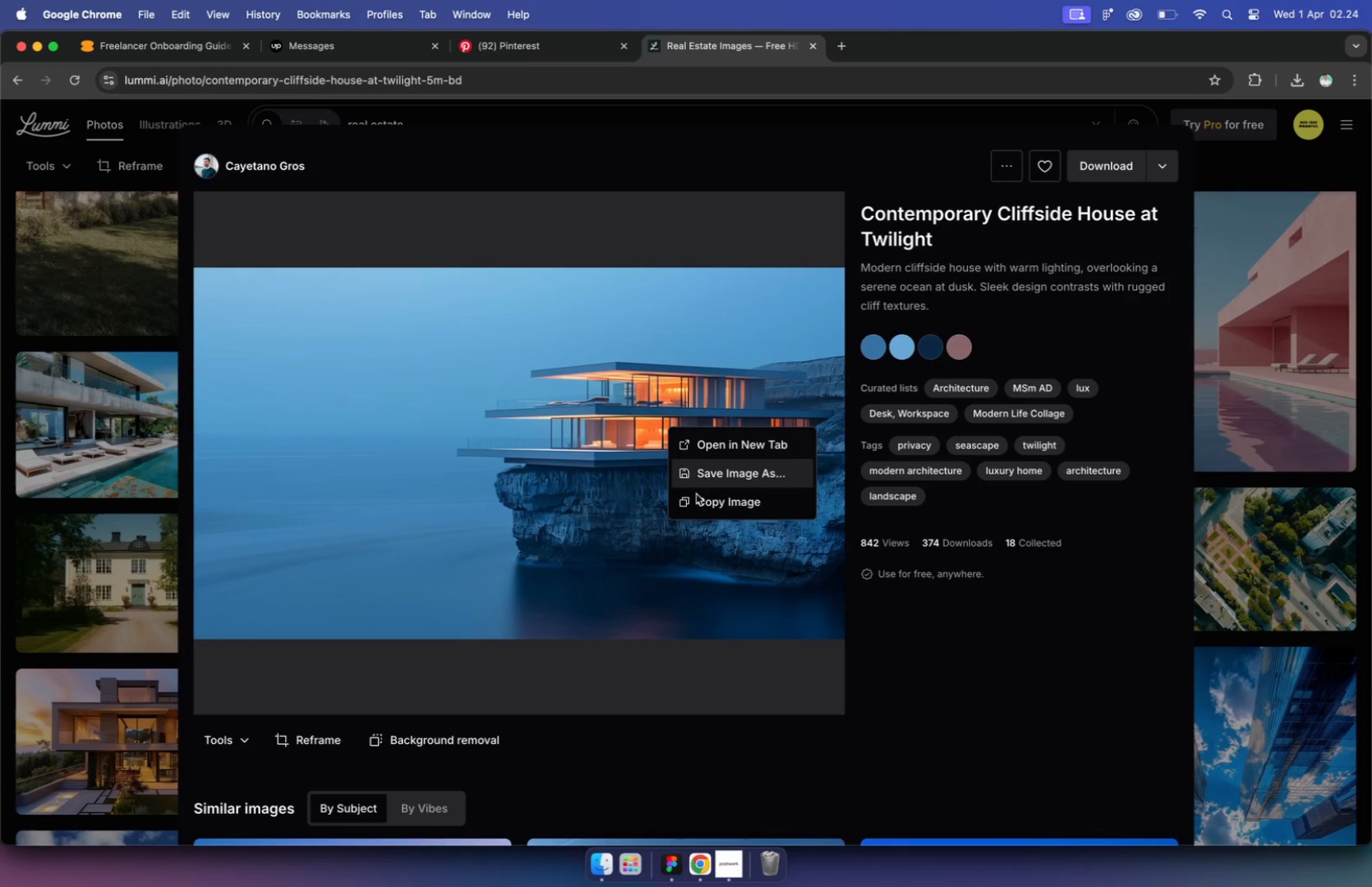 
left_click([698, 499])
 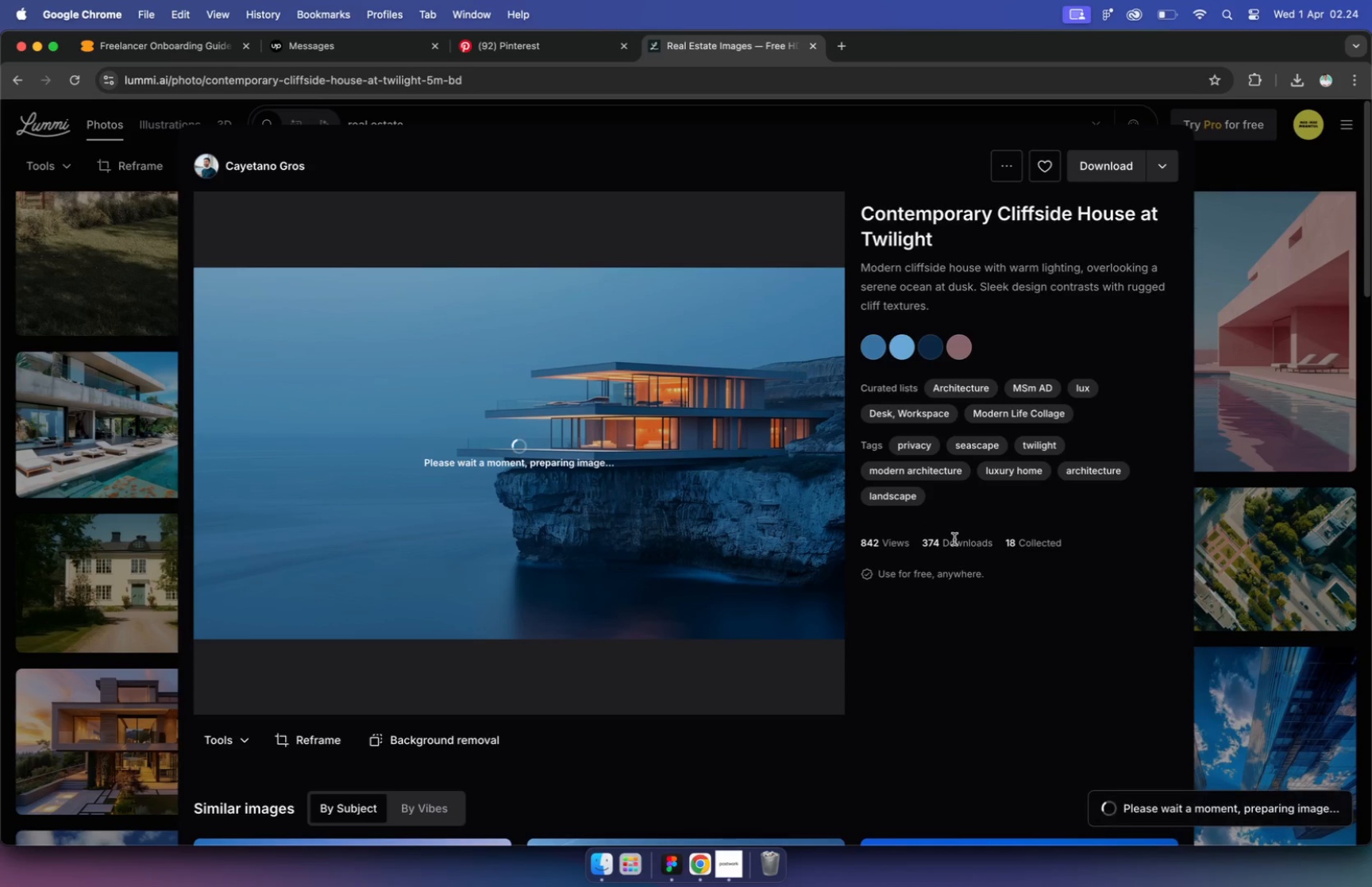 
left_click([667, 861])
 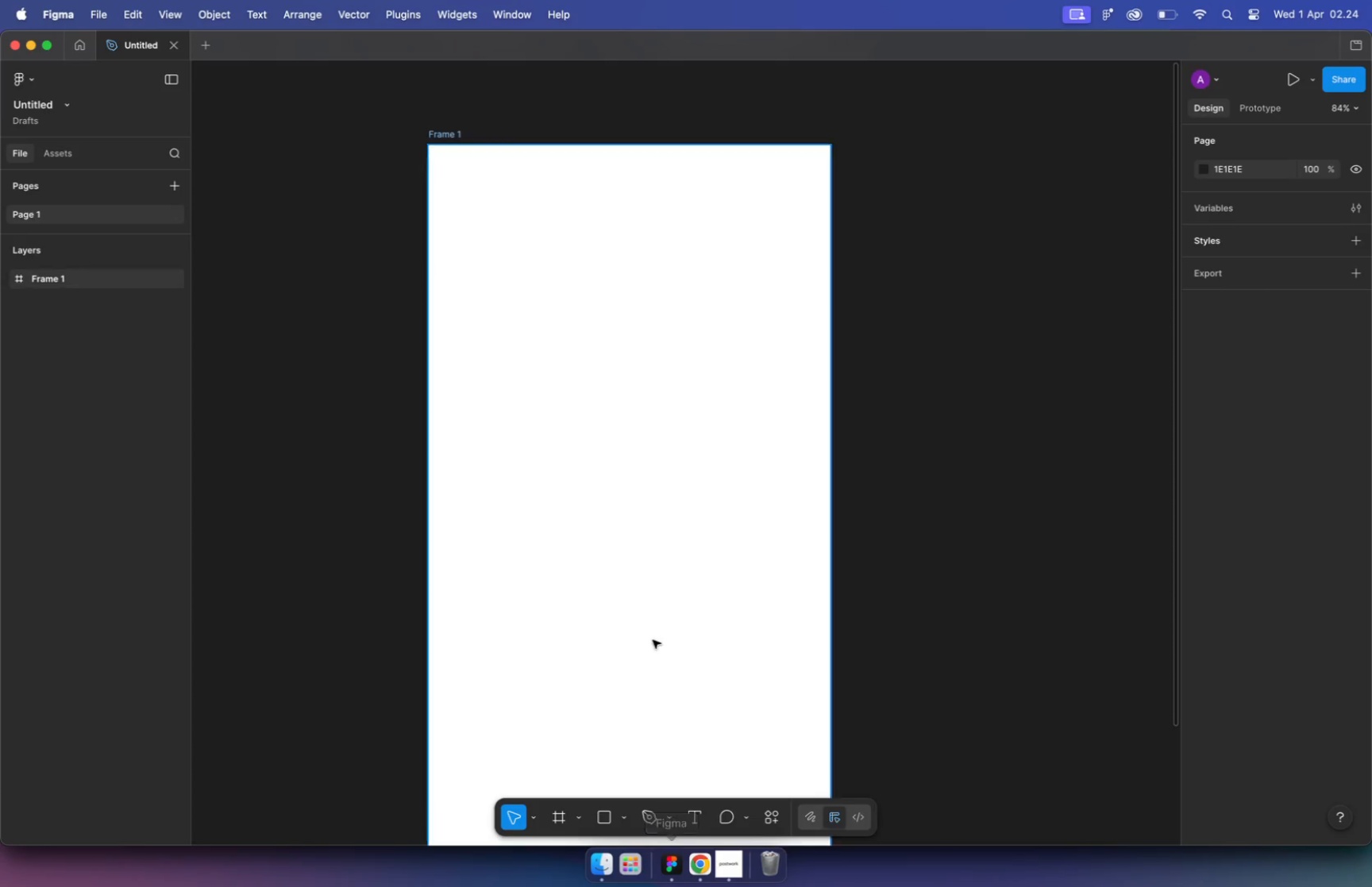 
left_click([651, 605])
 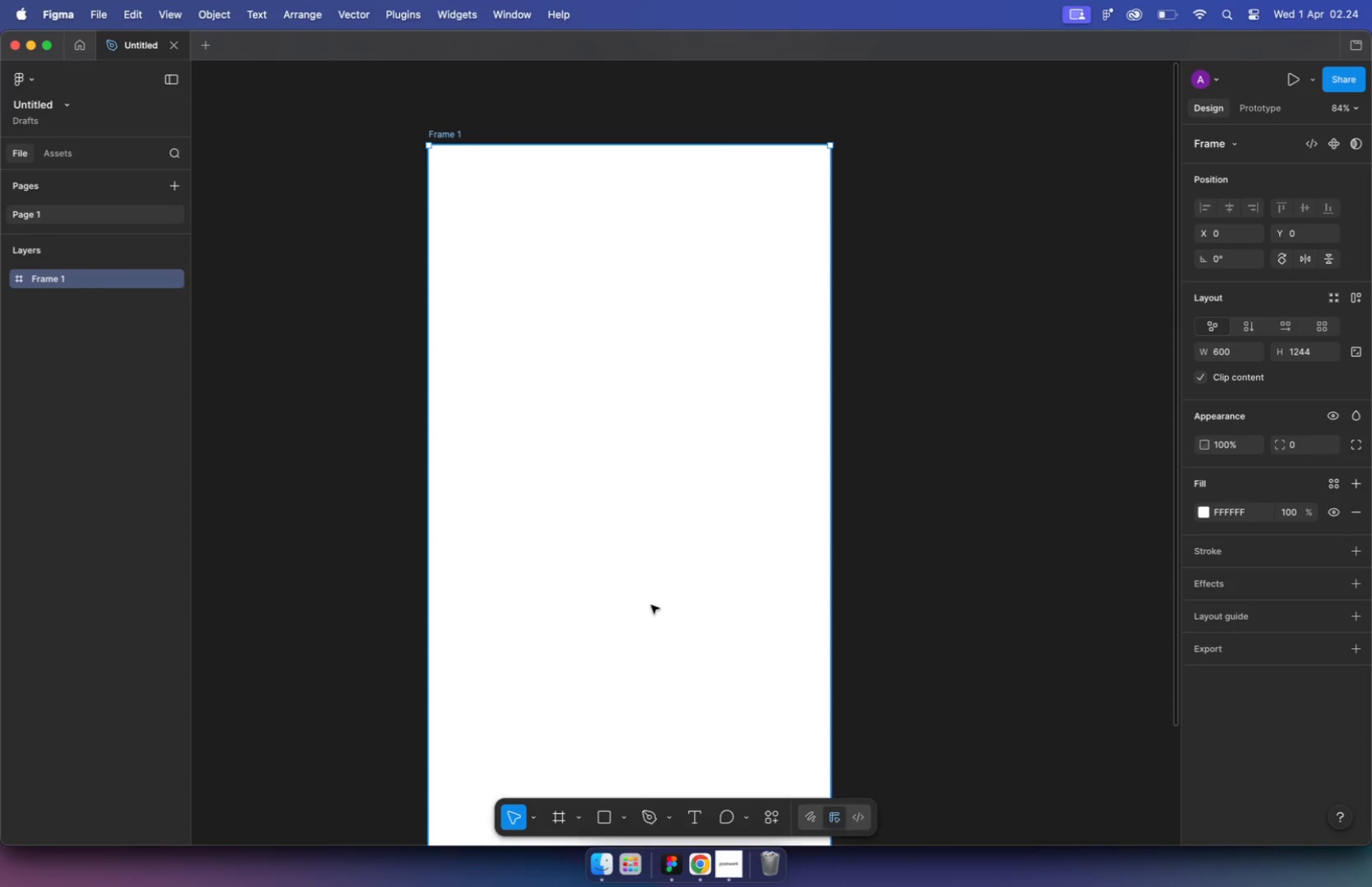 
key(Meta+V)
 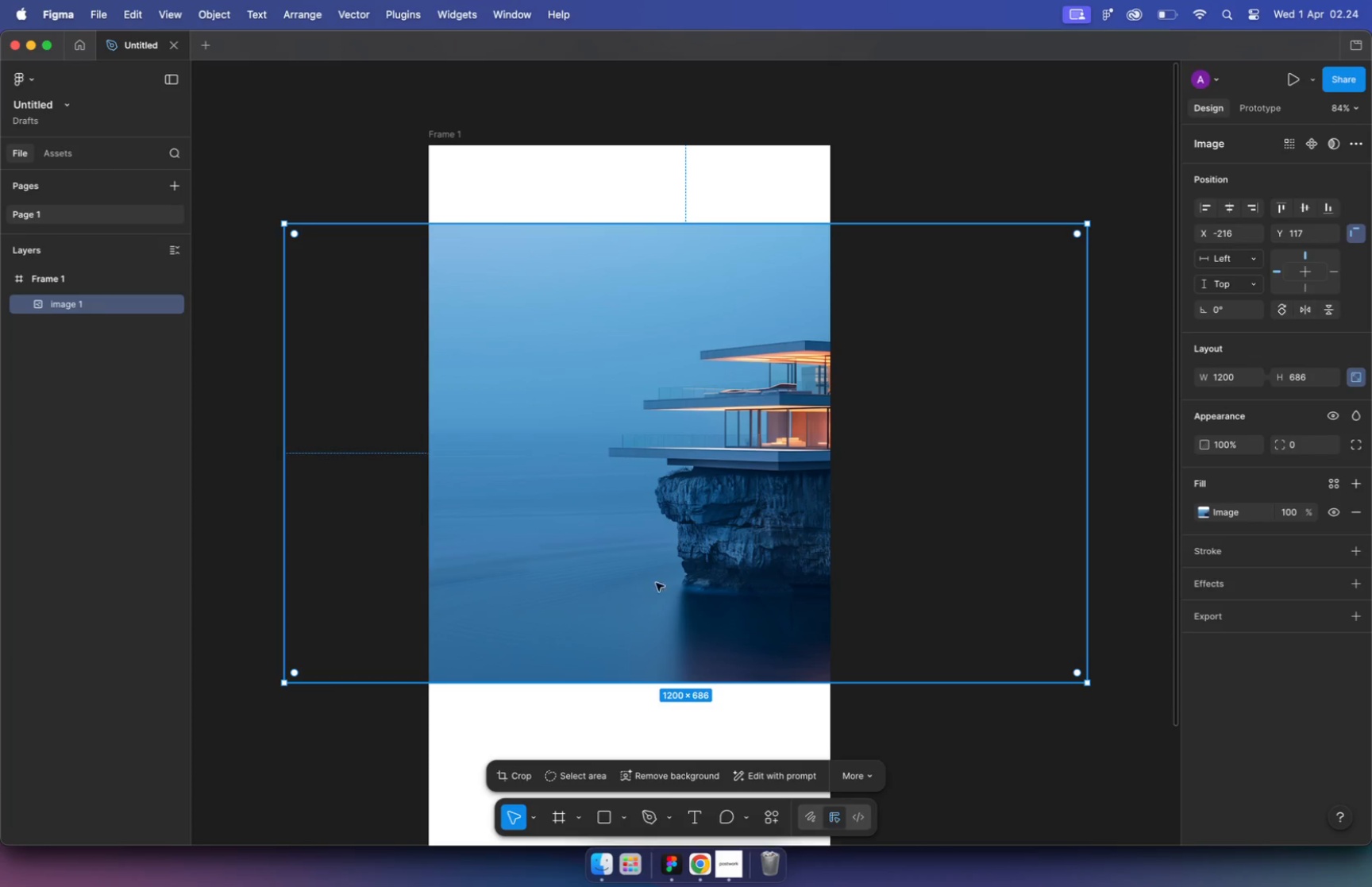 
left_click([636, 468])
 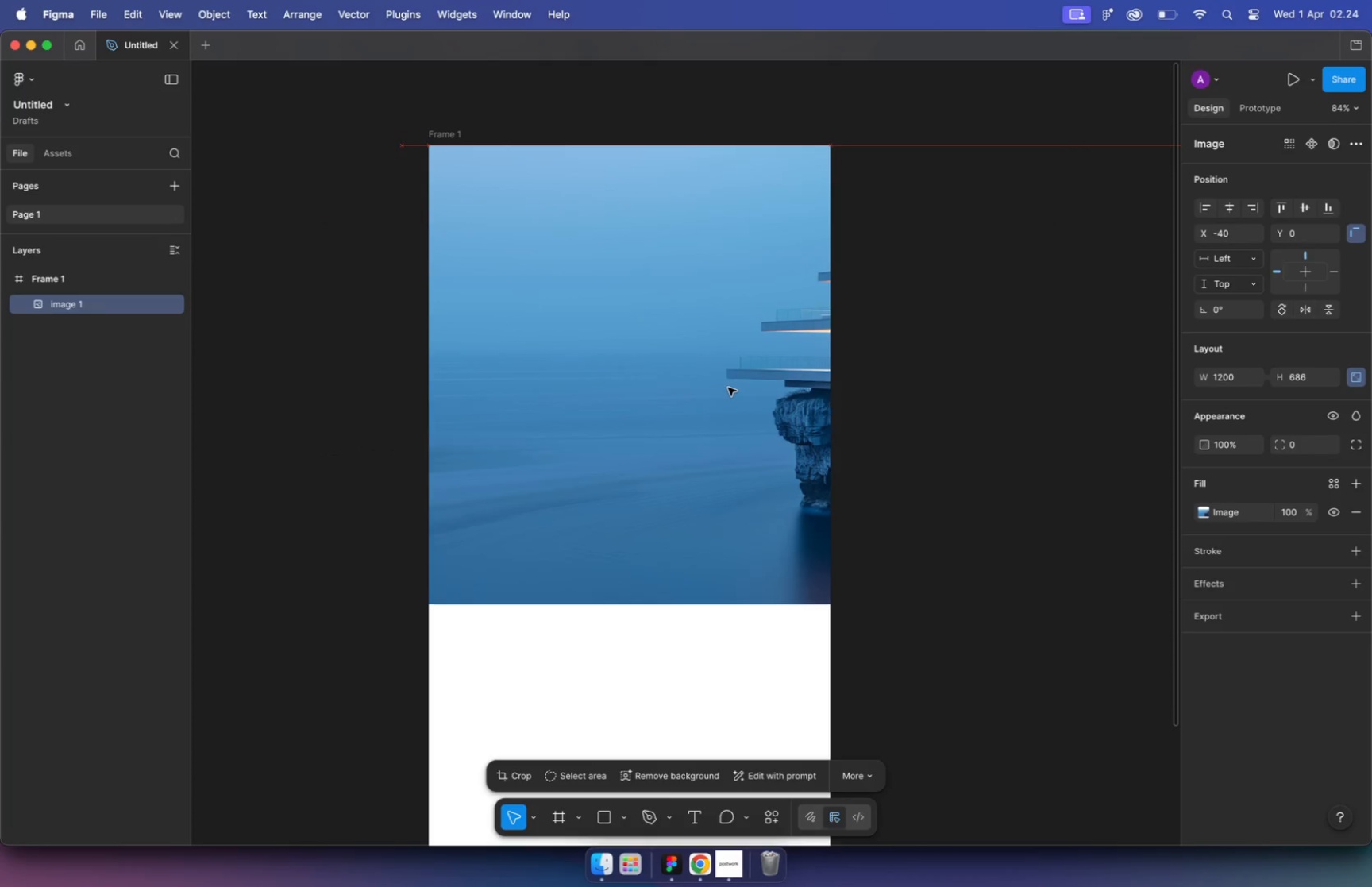 
left_click_drag(start_coordinate=[610, 465], to_coordinate=[737, 389])
 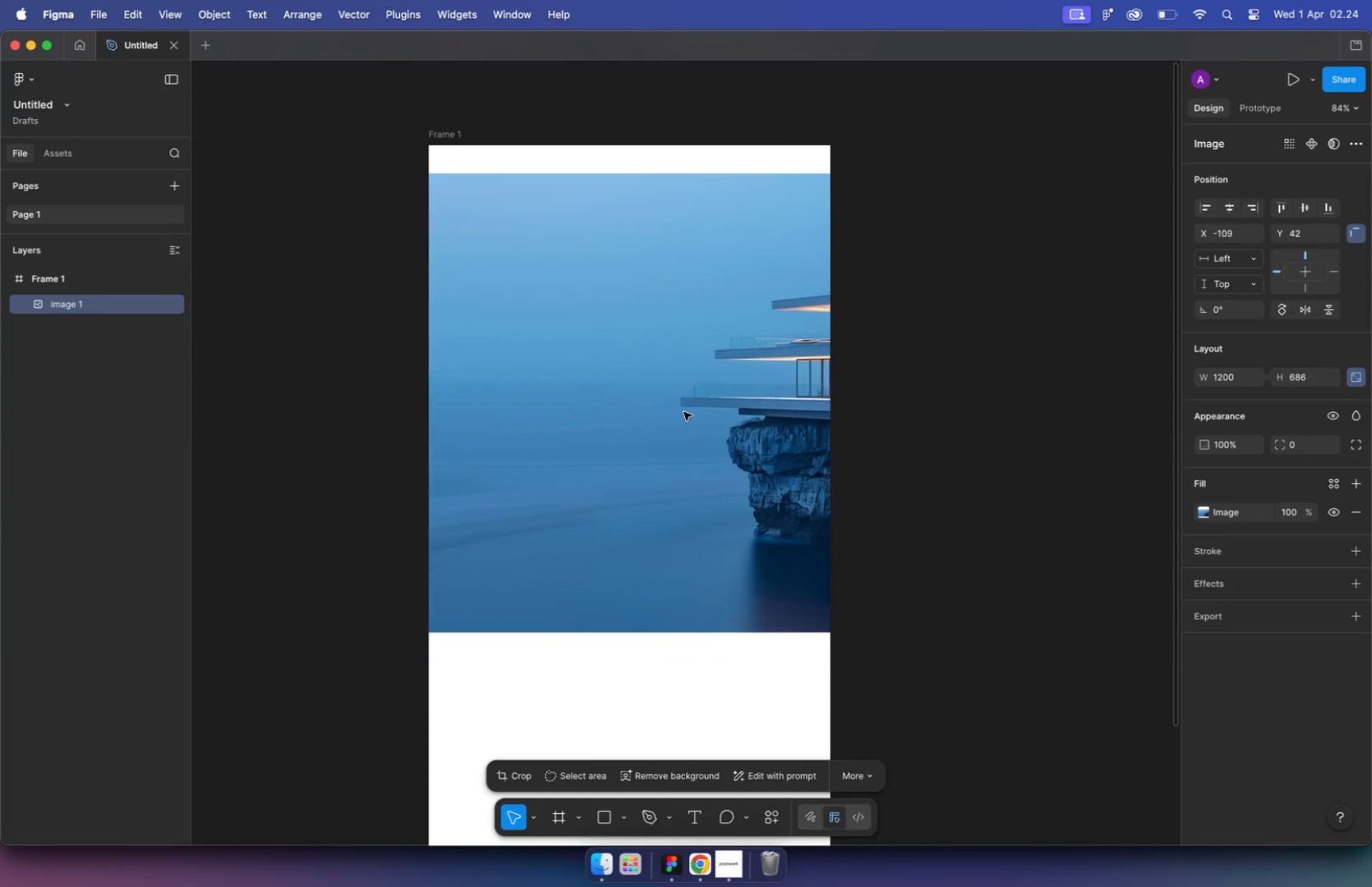 
left_click_drag(start_coordinate=[1002, 542], to_coordinate=[723, 403])
 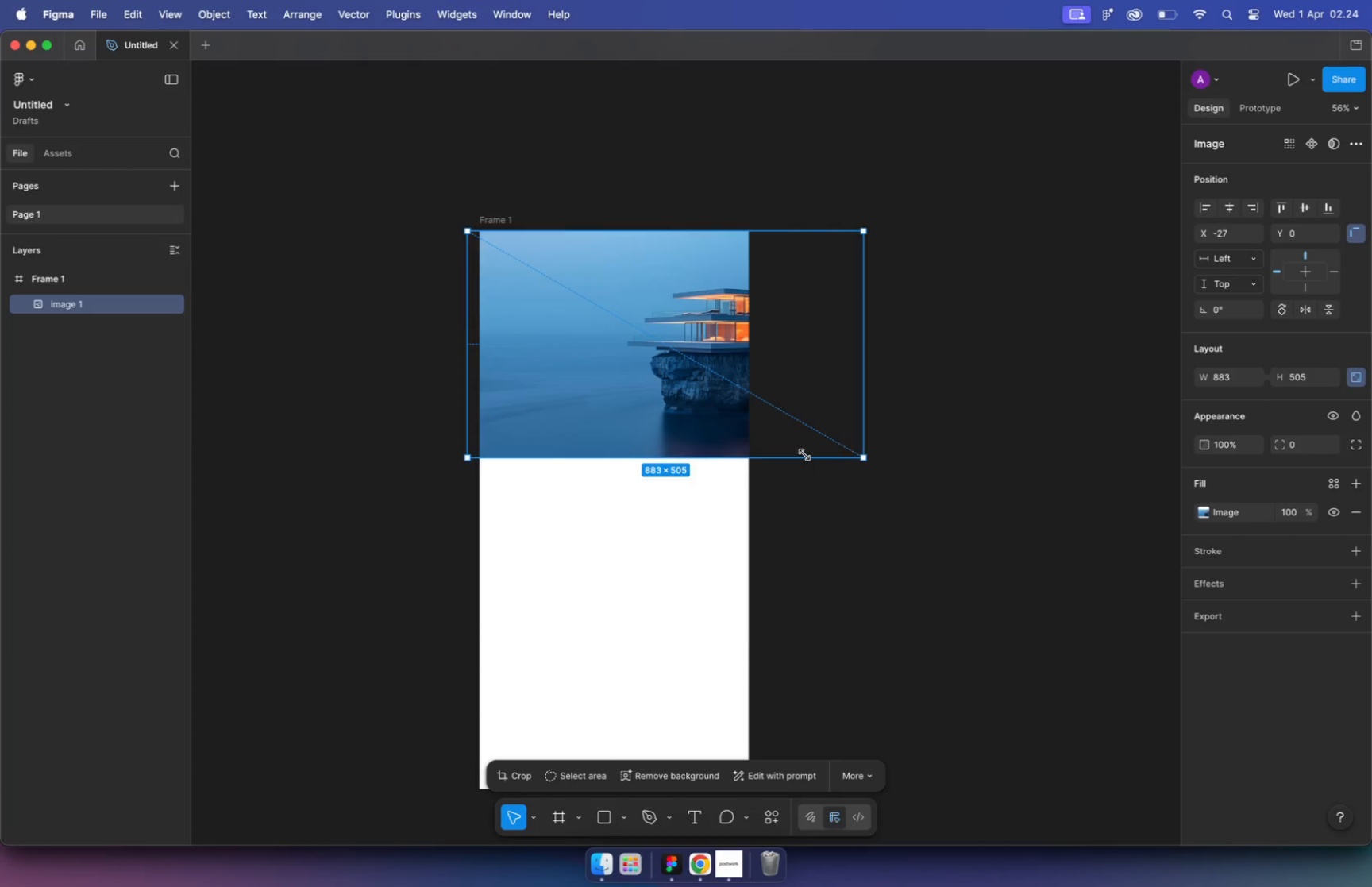 
hold_key(key=ShiftLeft, duration=2.47)
 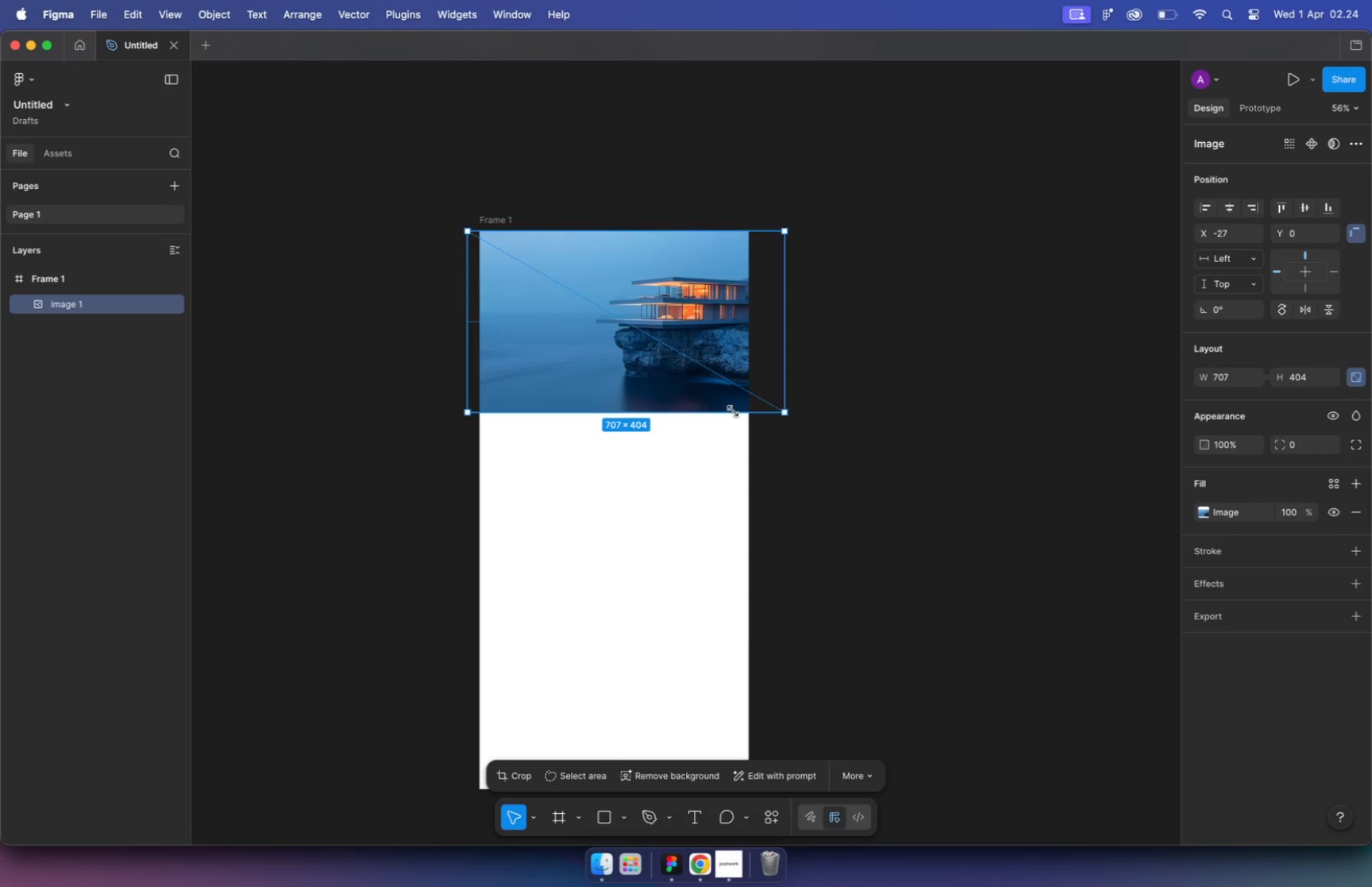 
left_click_drag(start_coordinate=[838, 499], to_coordinate=[786, 460])
 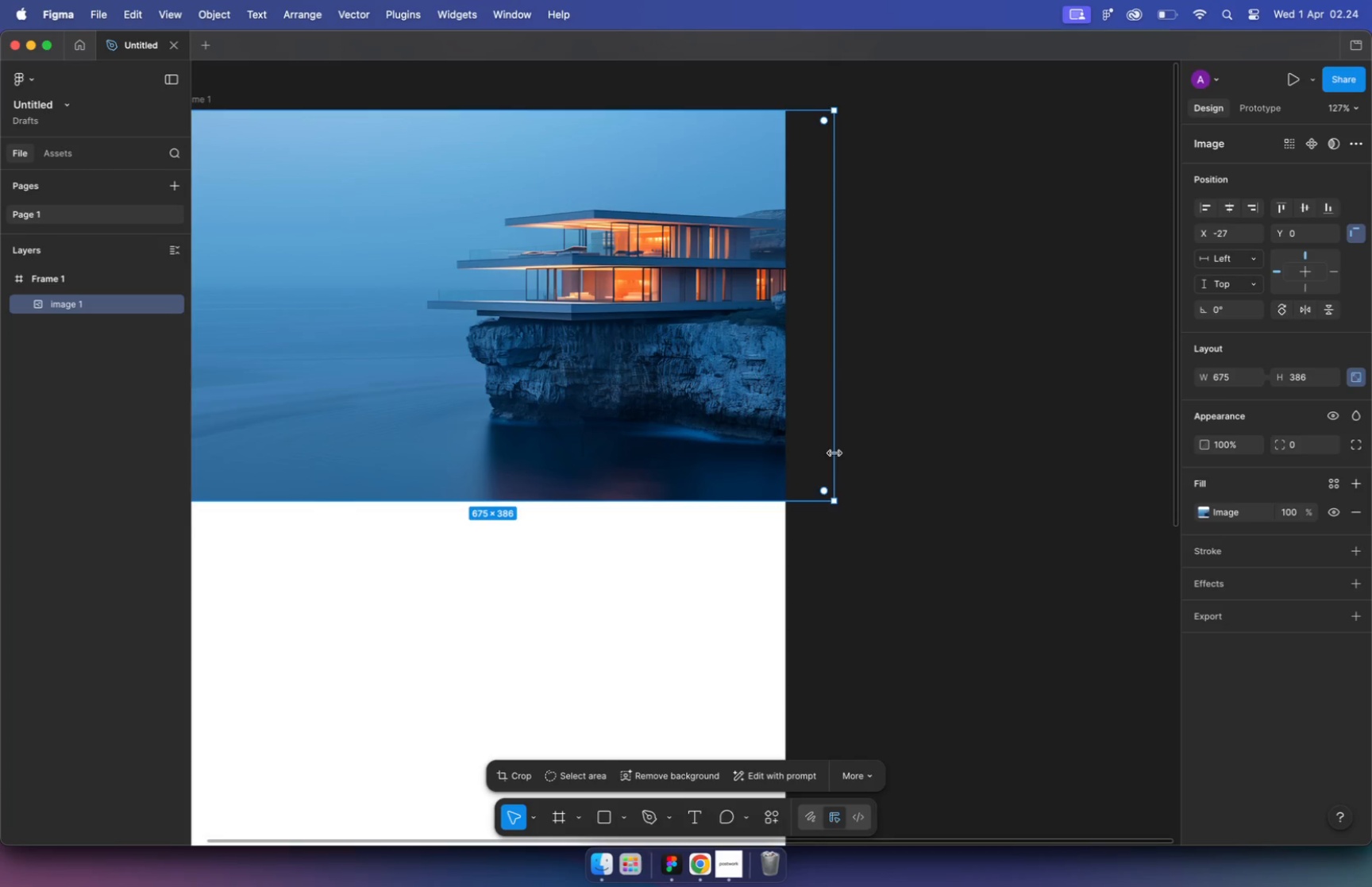 
hold_key(key=ShiftLeft, duration=0.99)
 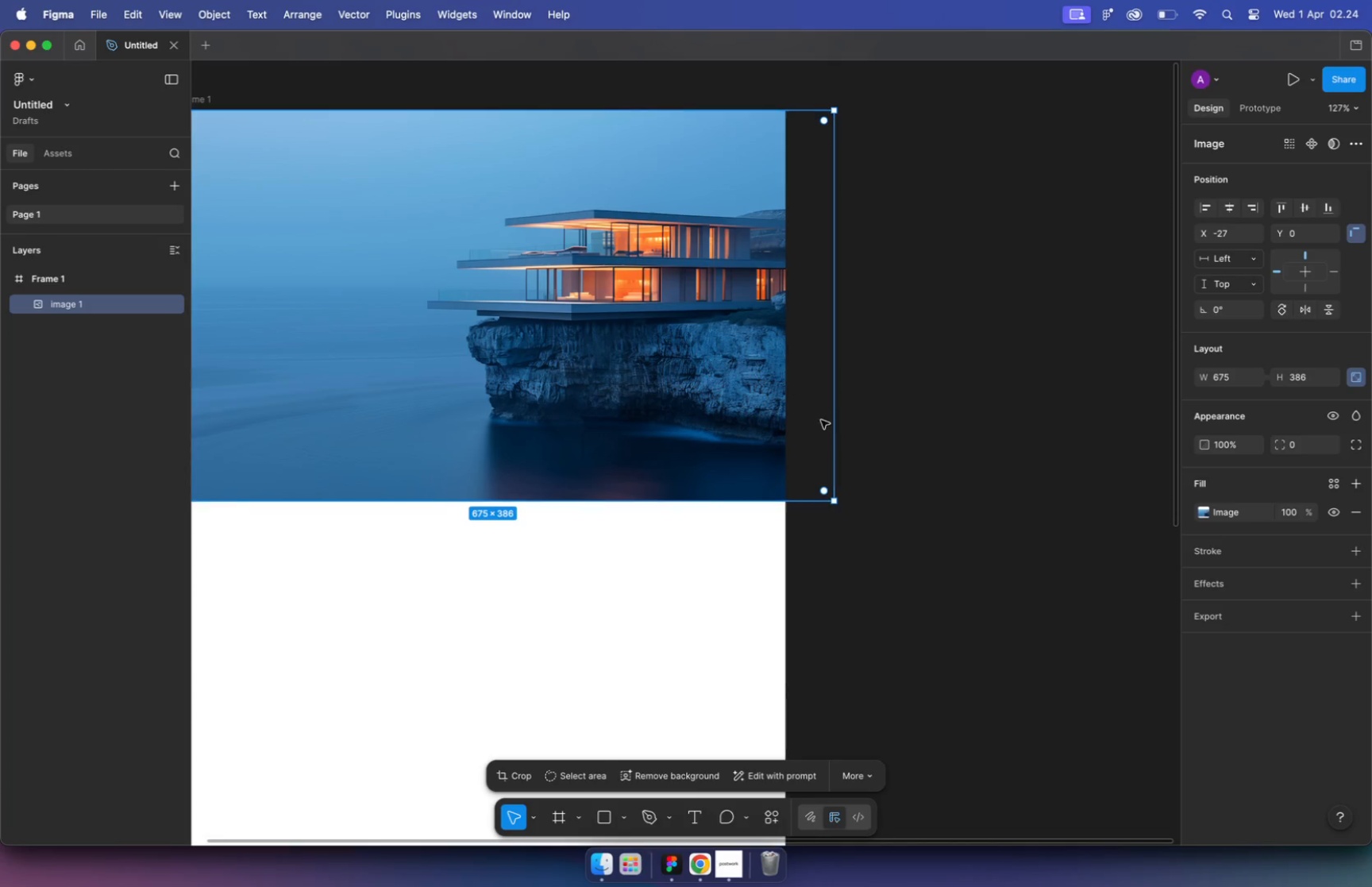 
left_click([877, 503])
 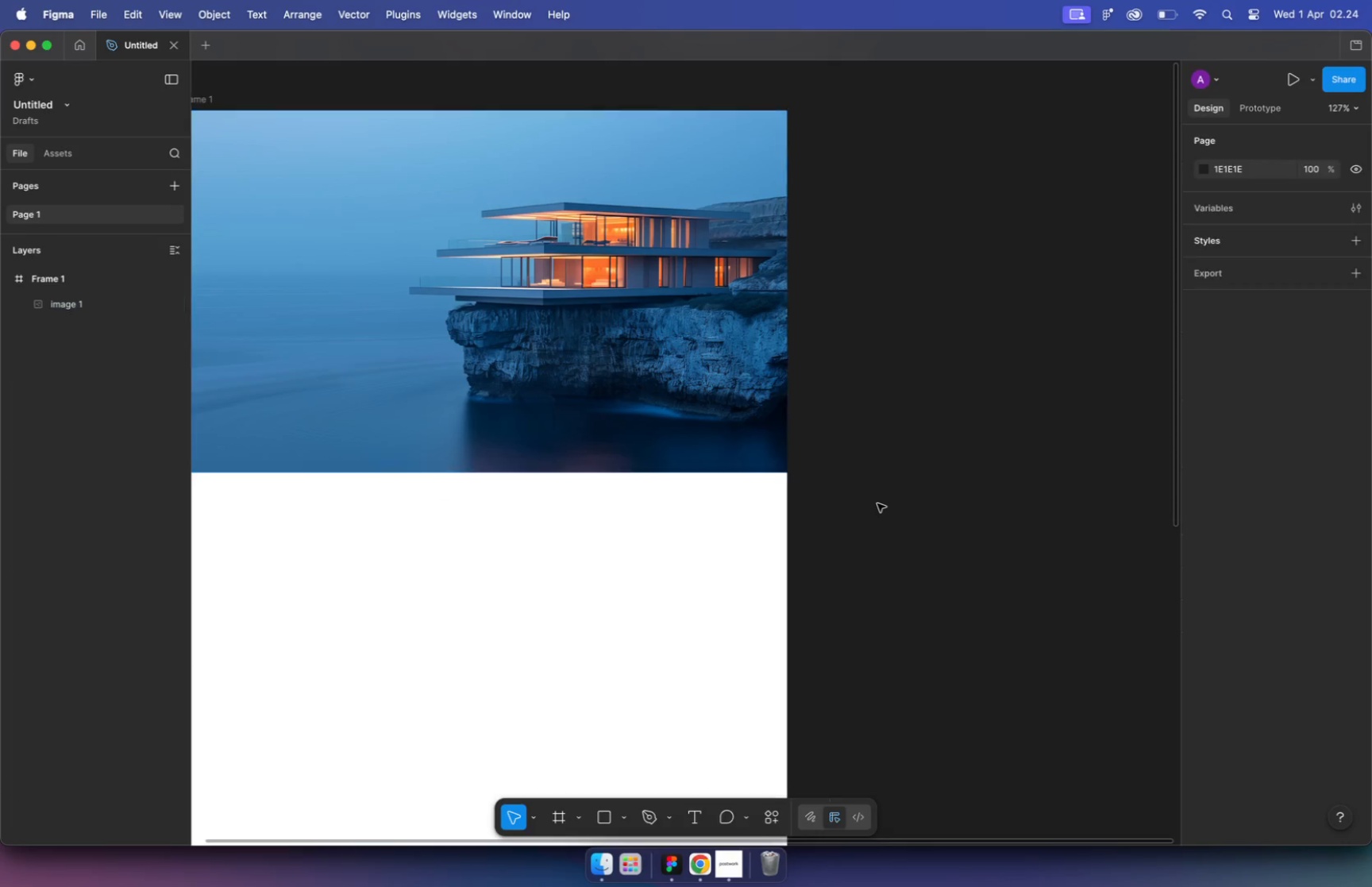 
scroll: coordinate [877, 503], scroll_direction: up, amount: 19.0
 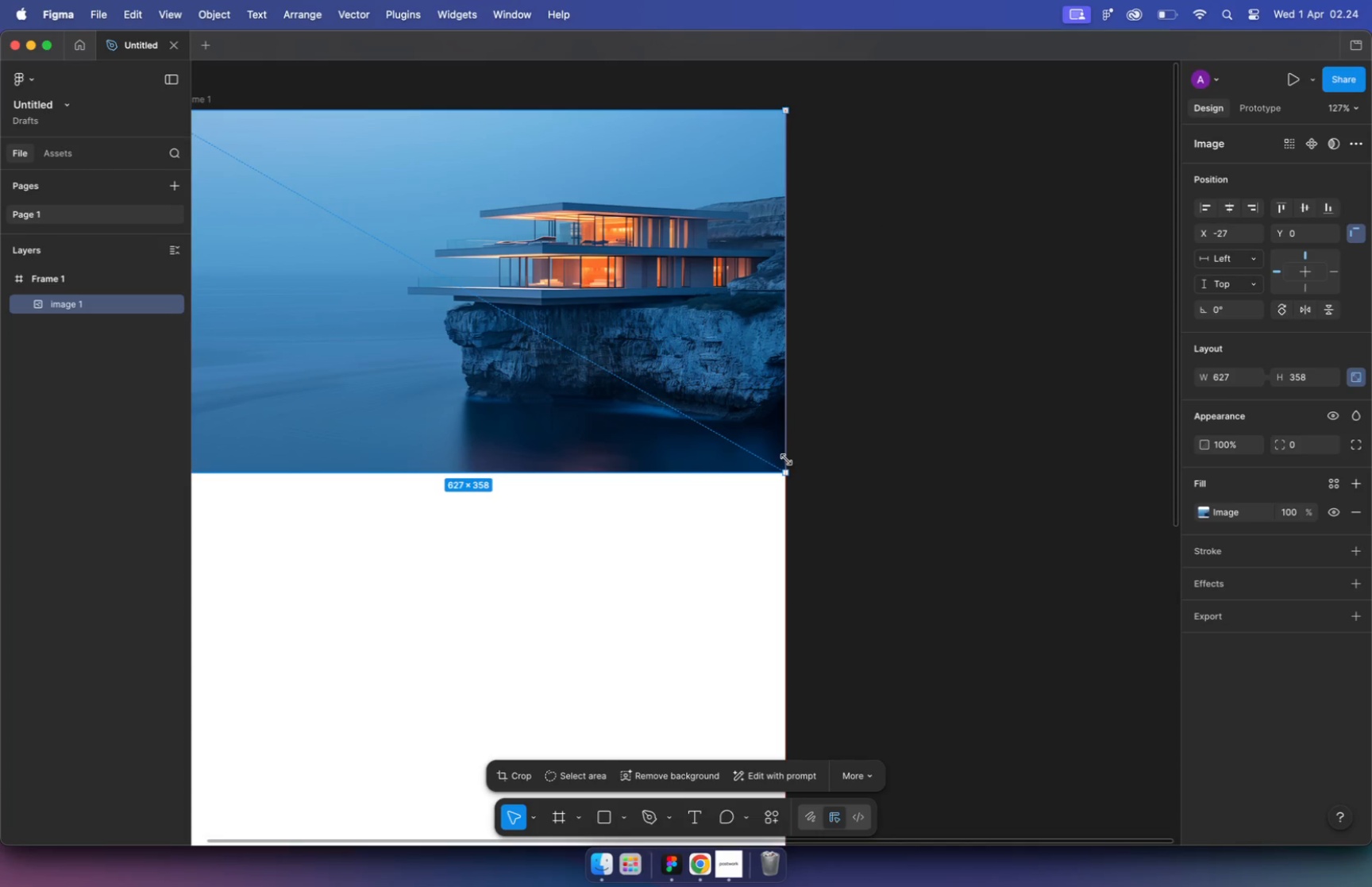 
left_click_drag(start_coordinate=[460, 499], to_coordinate=[501, 480])
 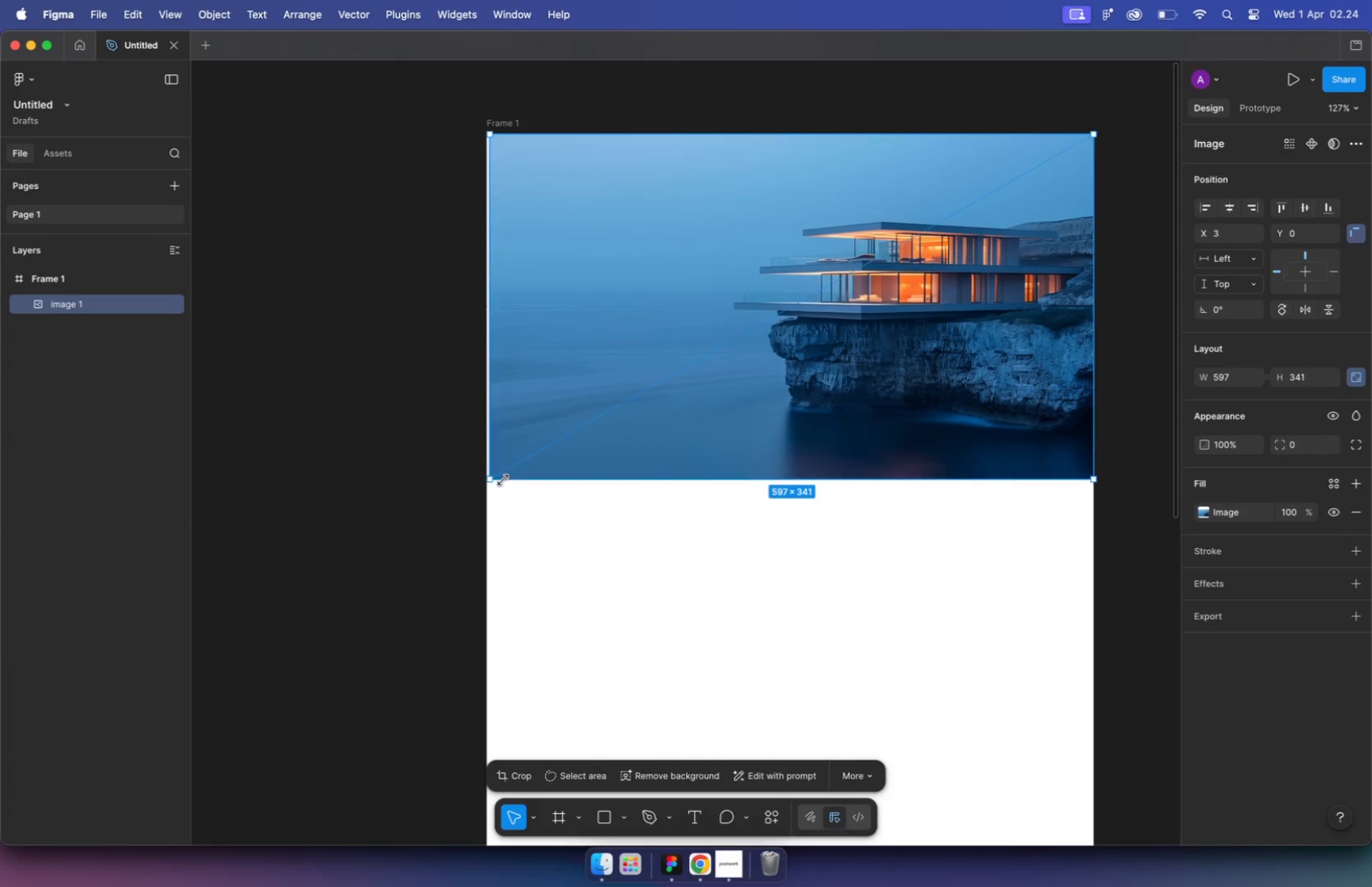 
hold_key(key=ShiftLeft, duration=3.99)
 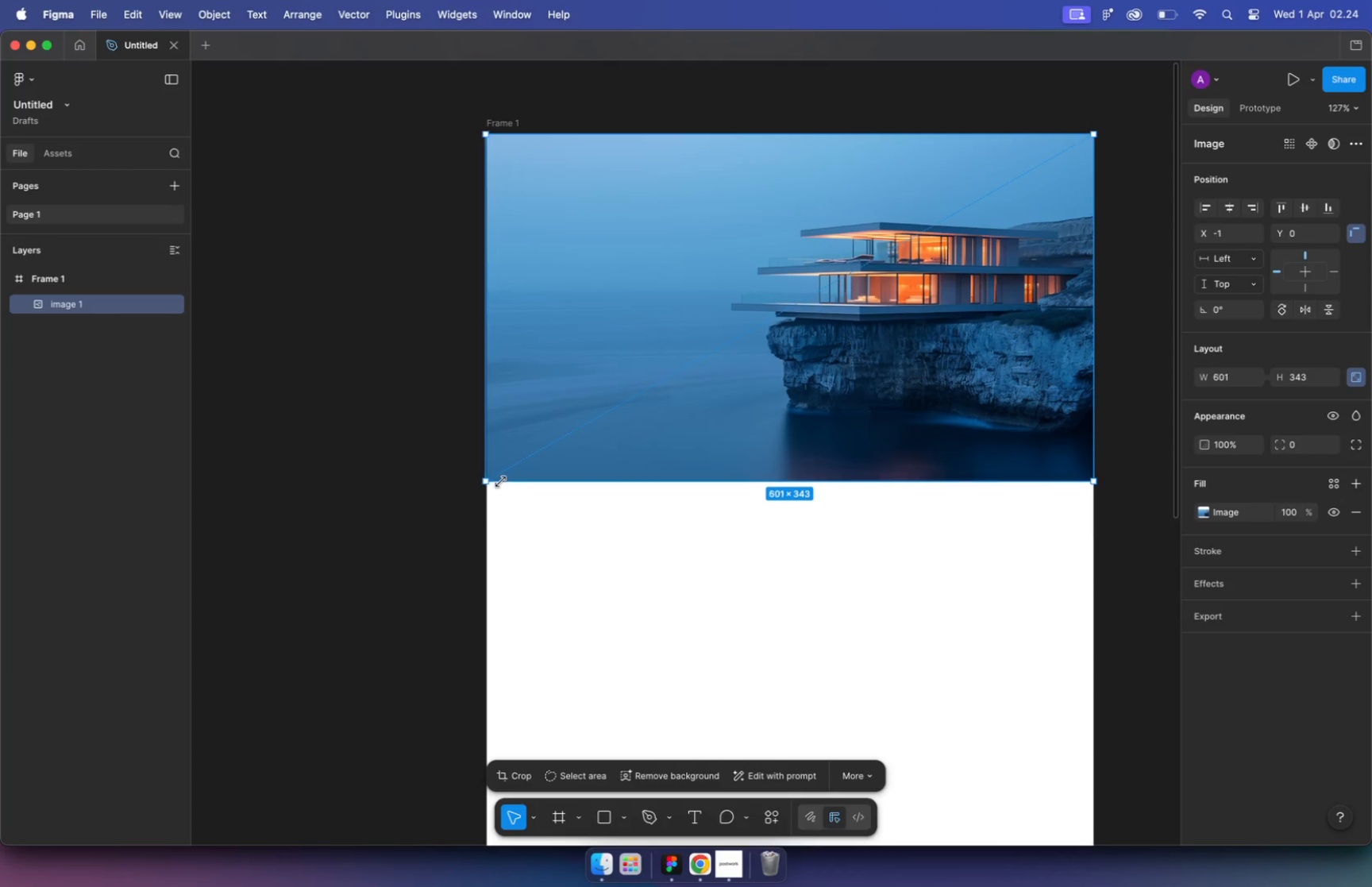 
left_click([657, 677])
 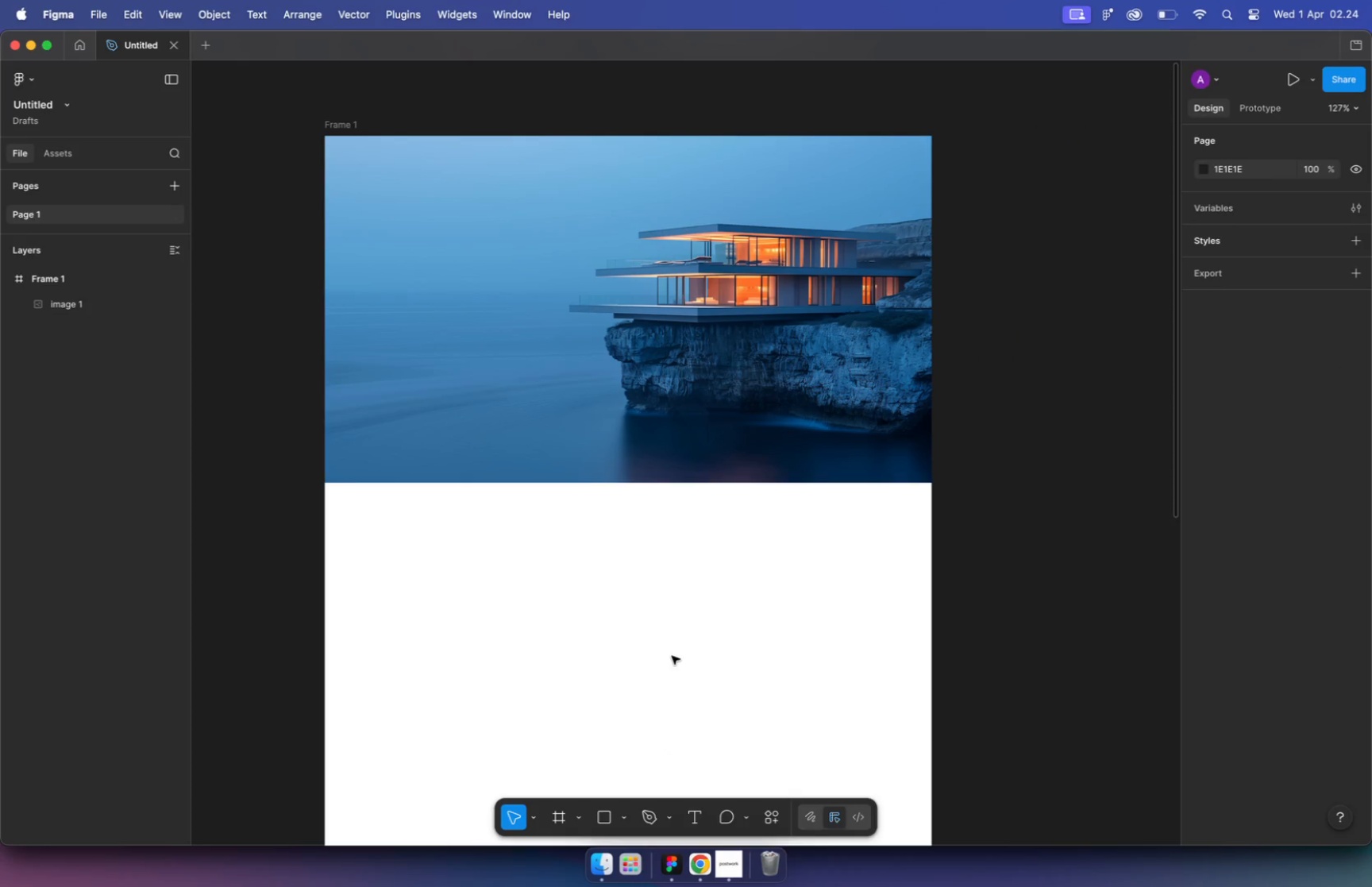 
scroll: coordinate [611, 565], scroll_direction: down, amount: 9.0
 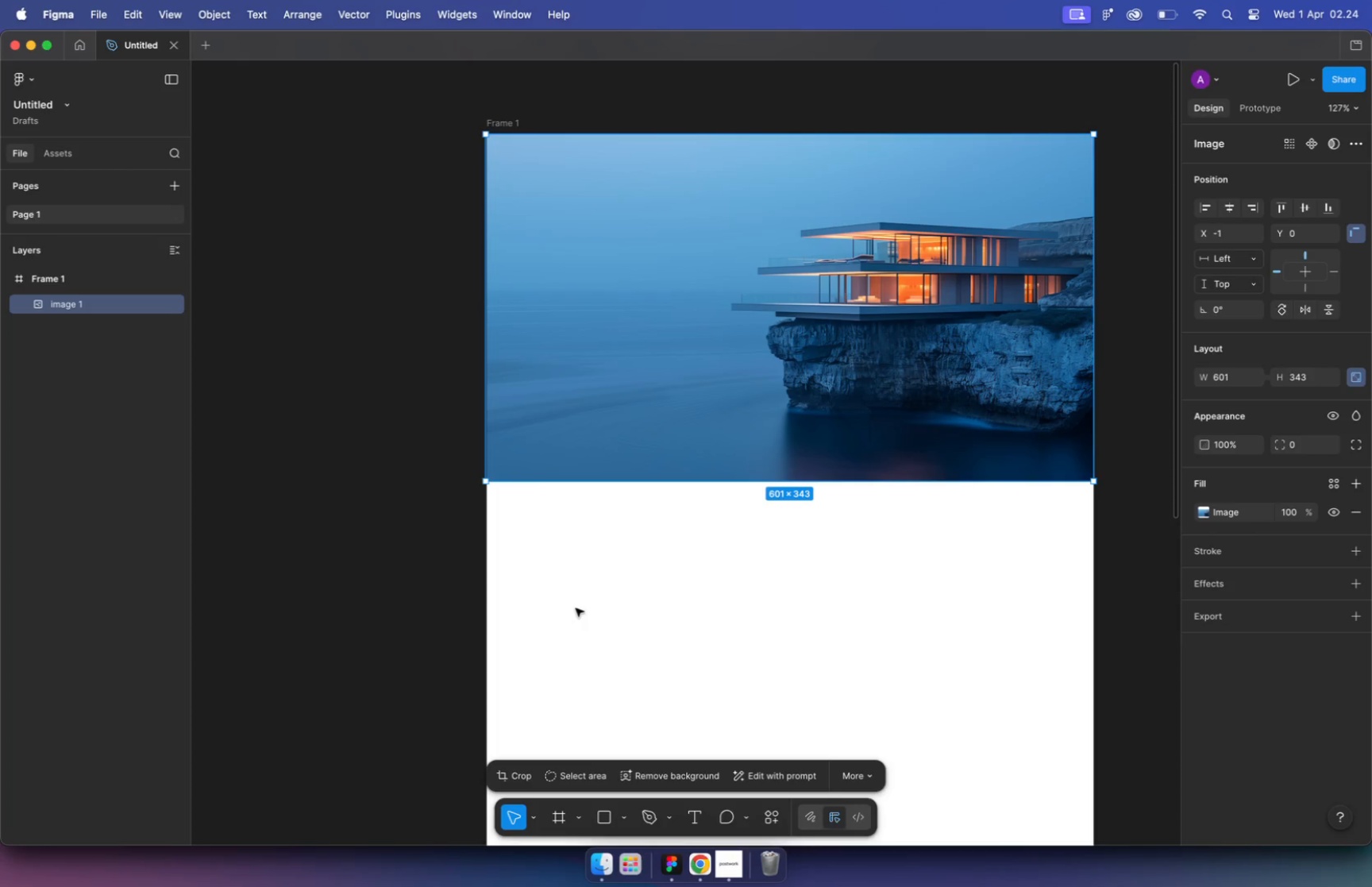 
key(T)
 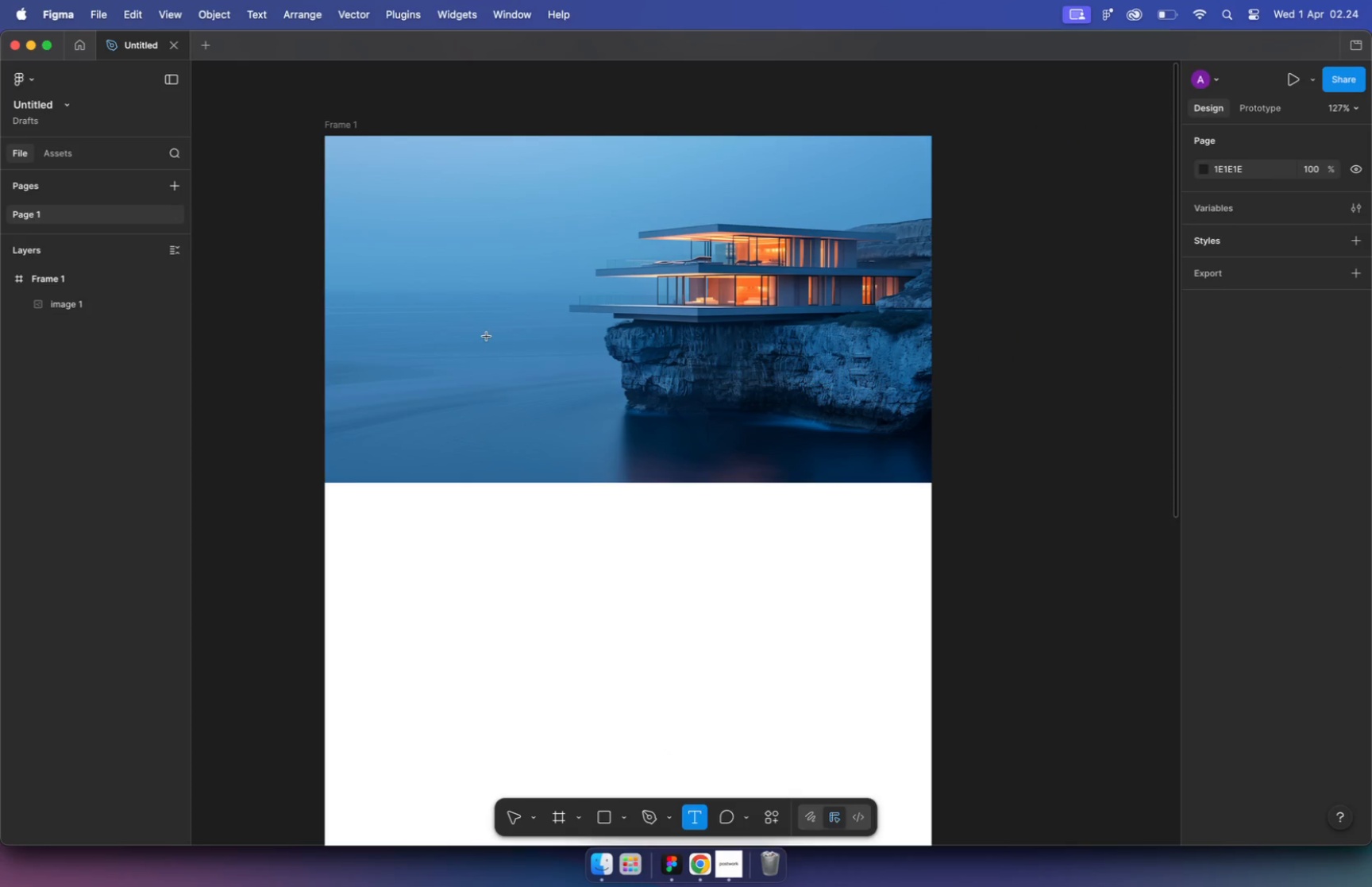 
left_click([487, 336])
 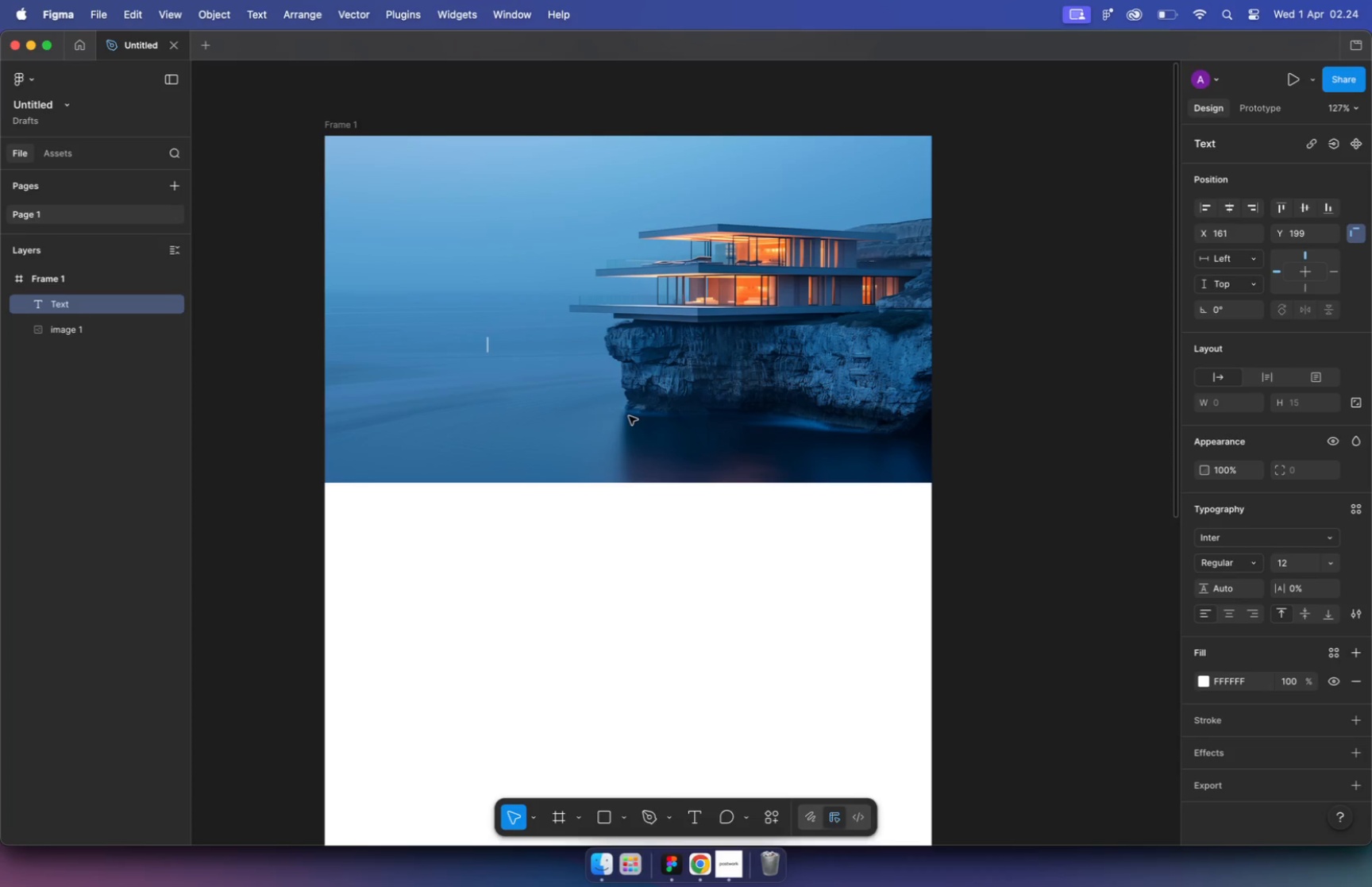 
wait(8.07)
 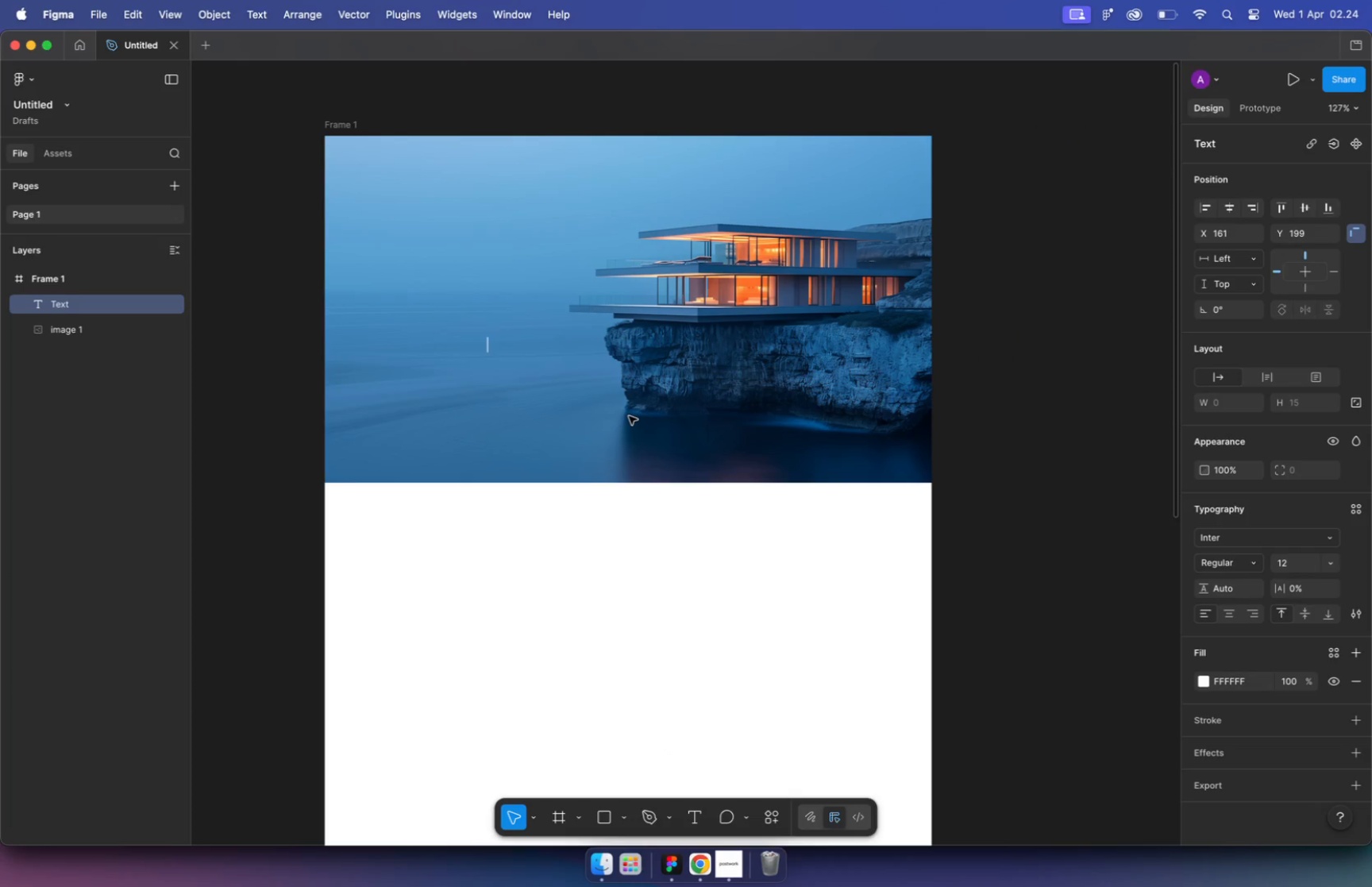 
type(rea)
key(Backspace)
key(Backspace)
key(Backspace)
type(REAL ESTATE )
key(Backspace)
key(Escape)
 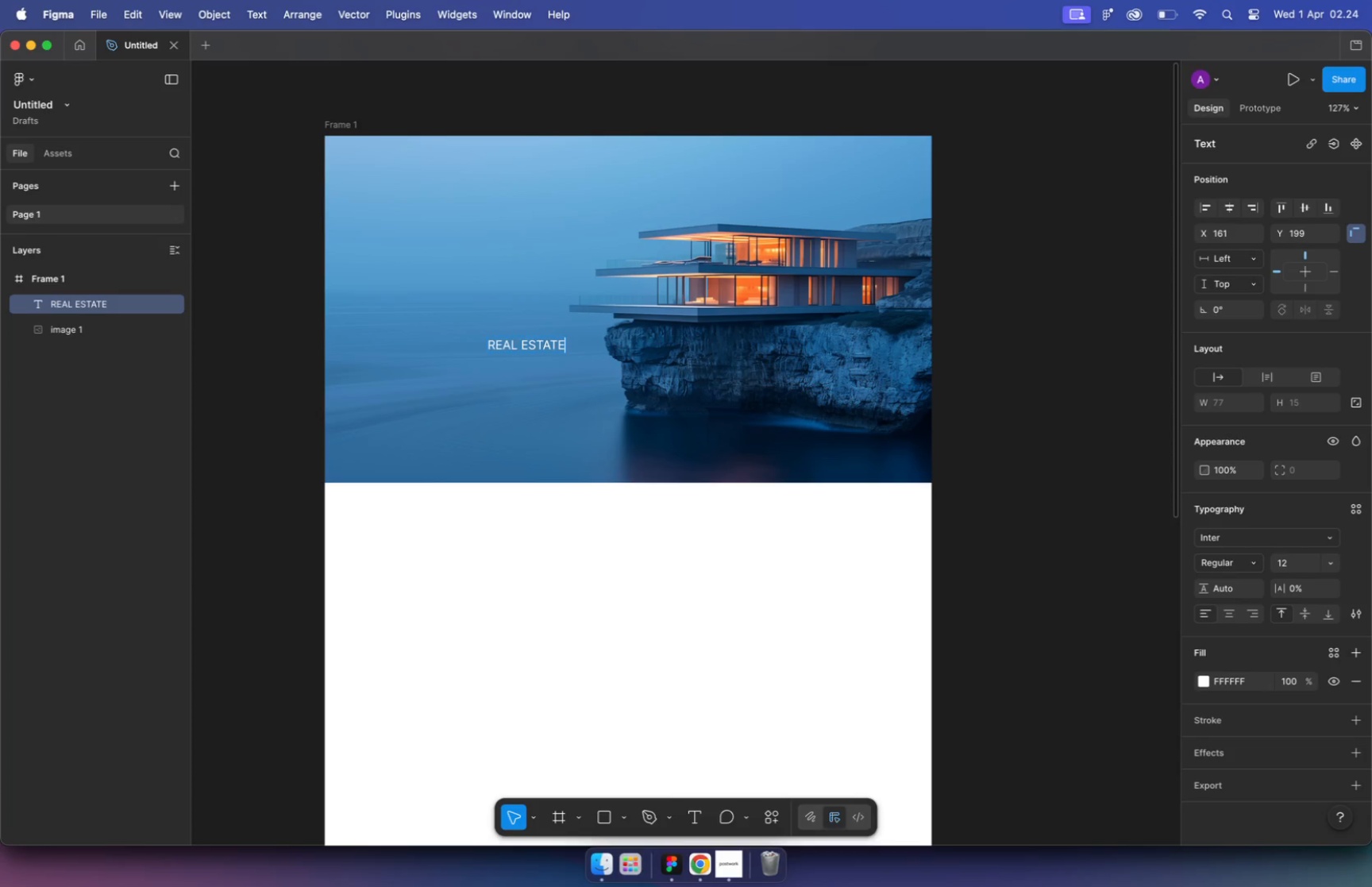 
left_click([1290, 569])
 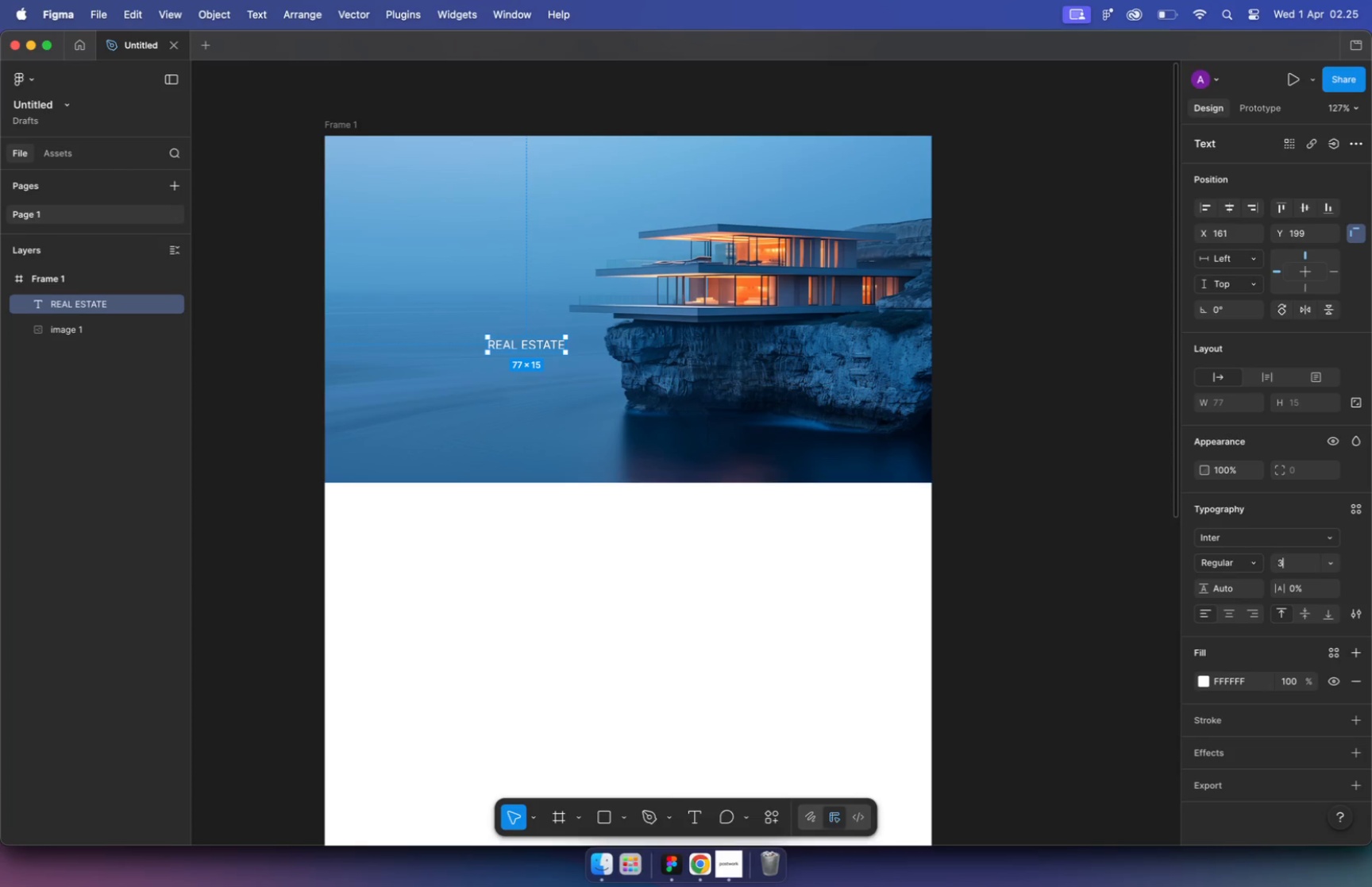 
type(32)
 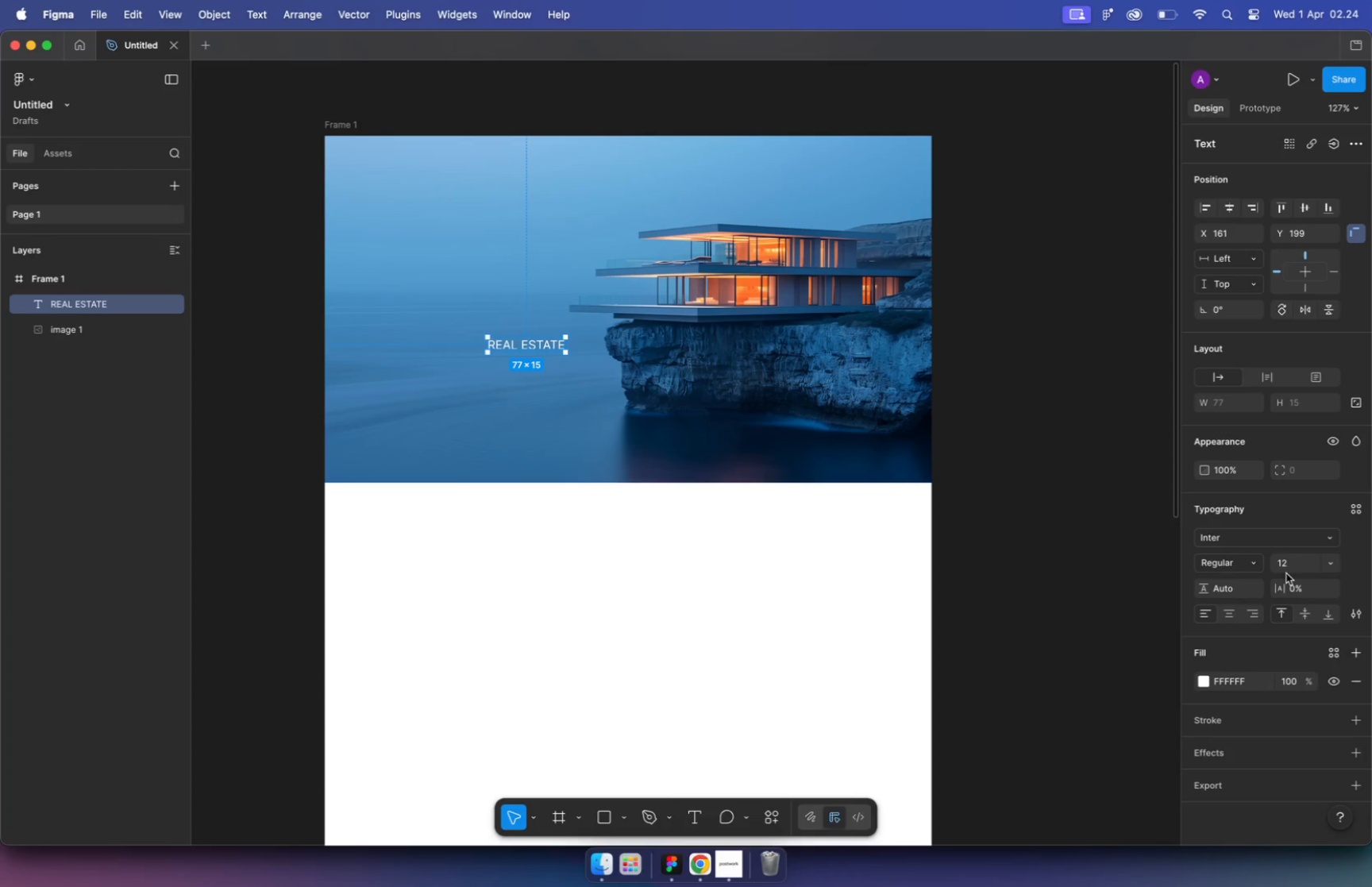 
key(Enter)
 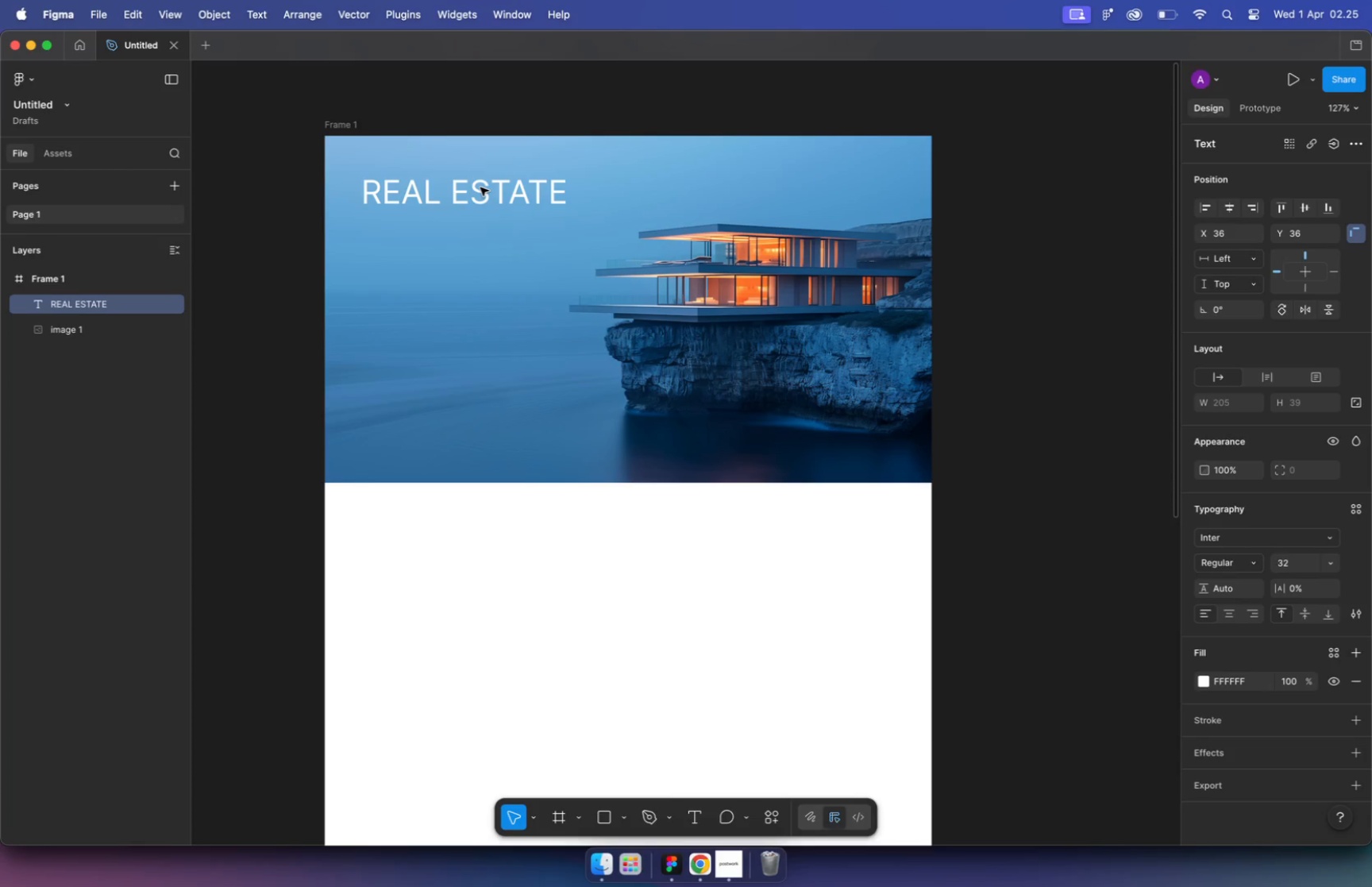 
left_click_drag(start_coordinate=[607, 353], to_coordinate=[479, 187])
 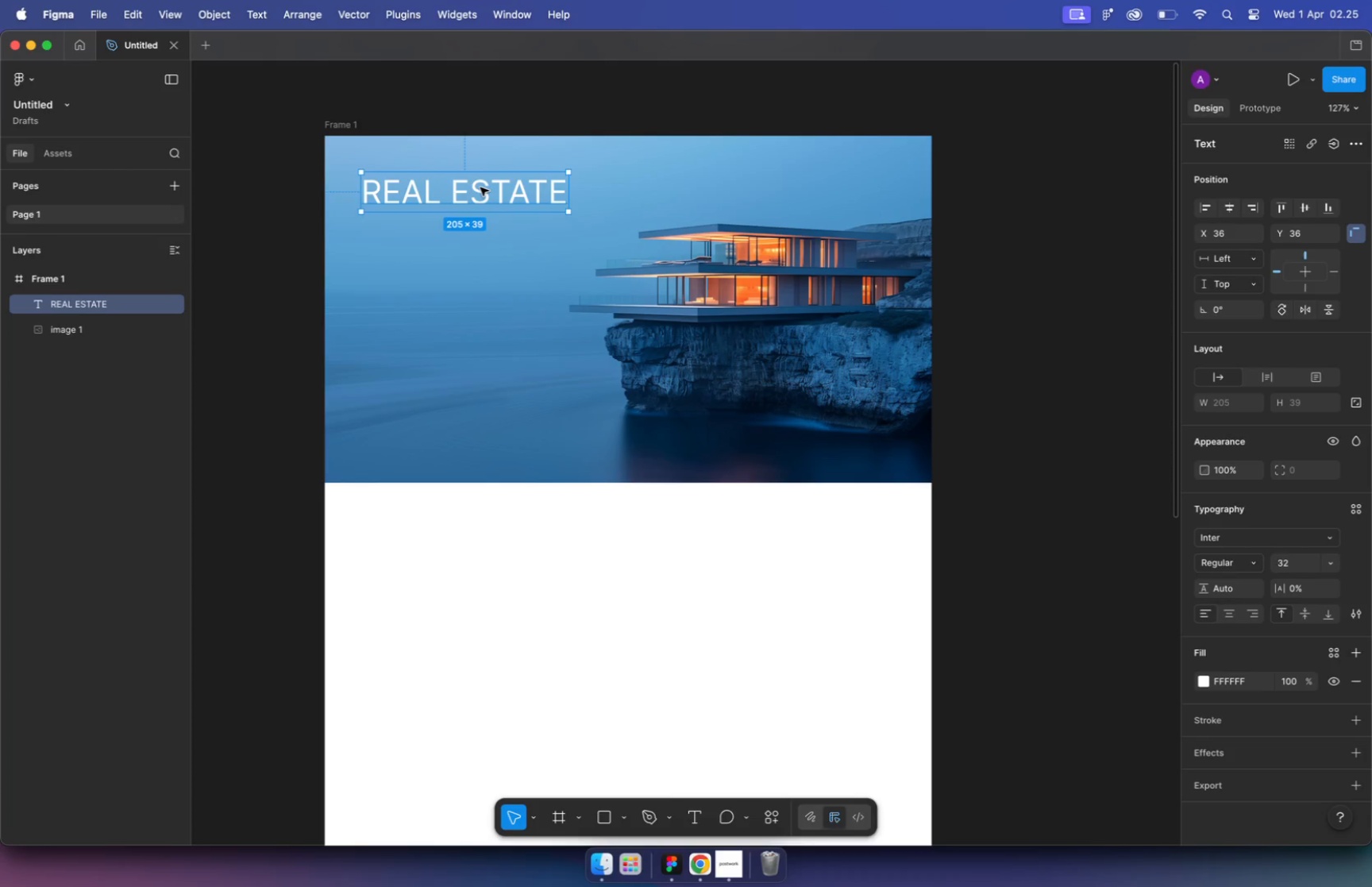 
left_click([1029, 374])
 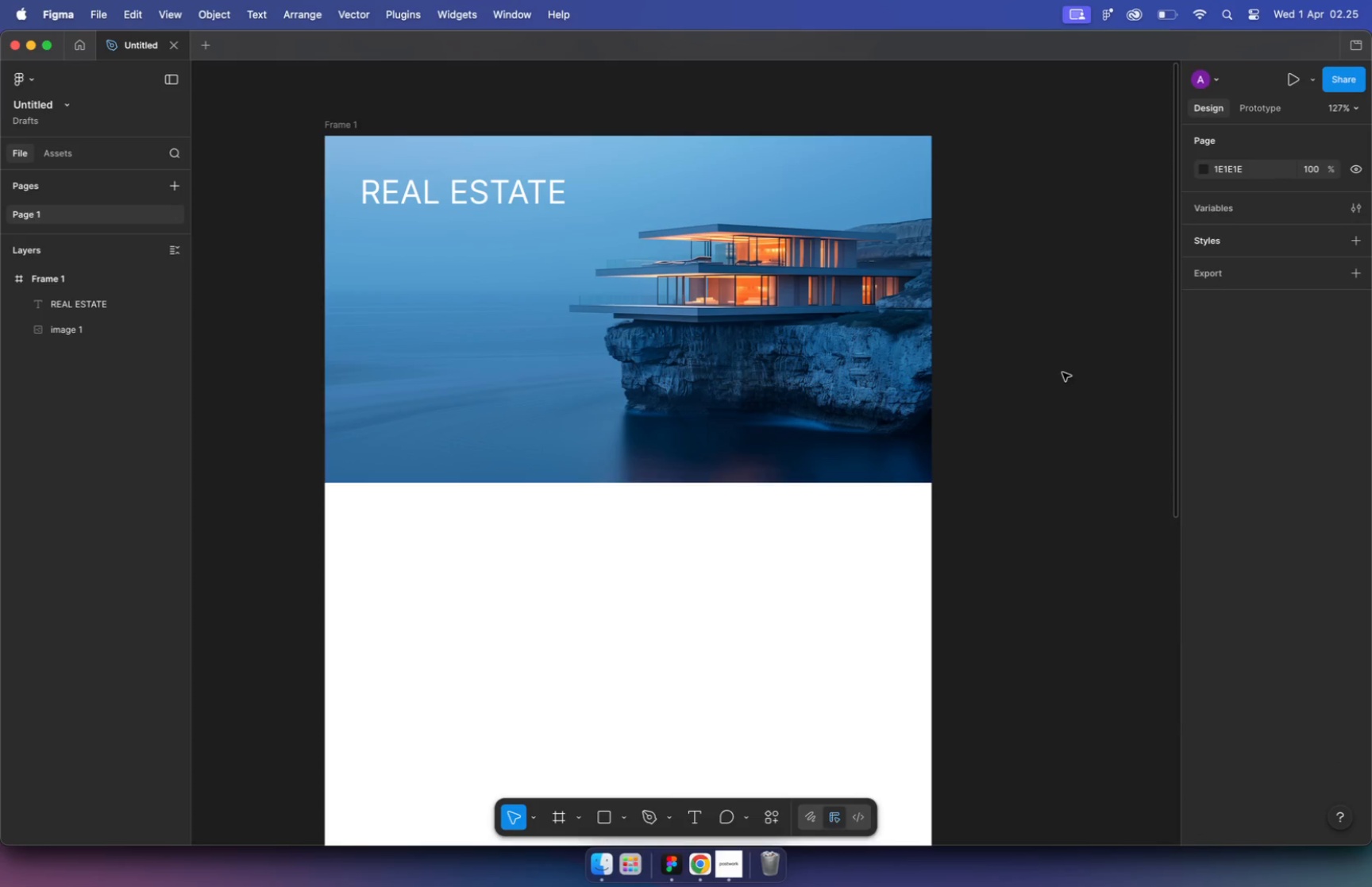 
left_click([416, 202])
 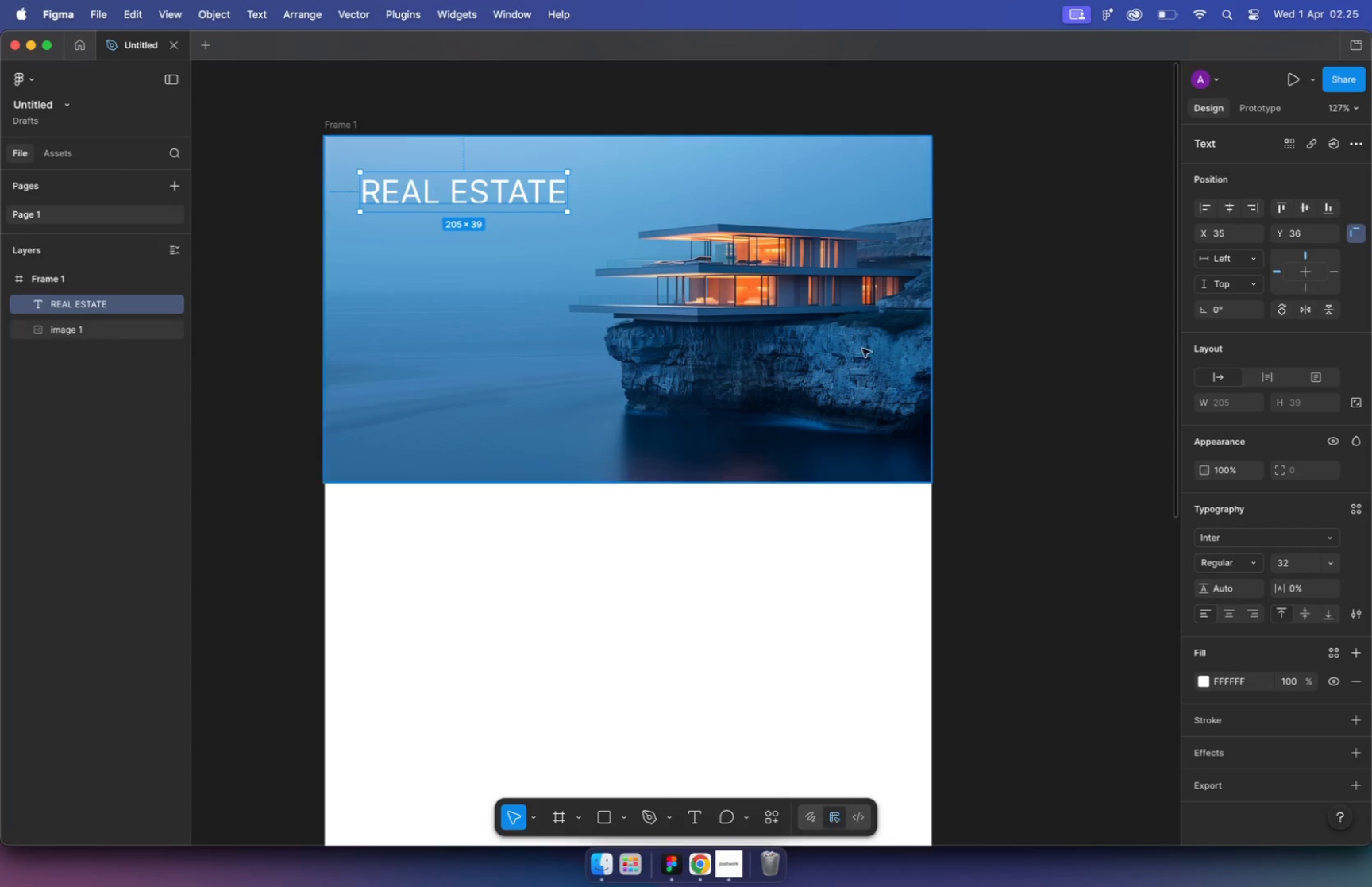 
left_click([971, 378])
 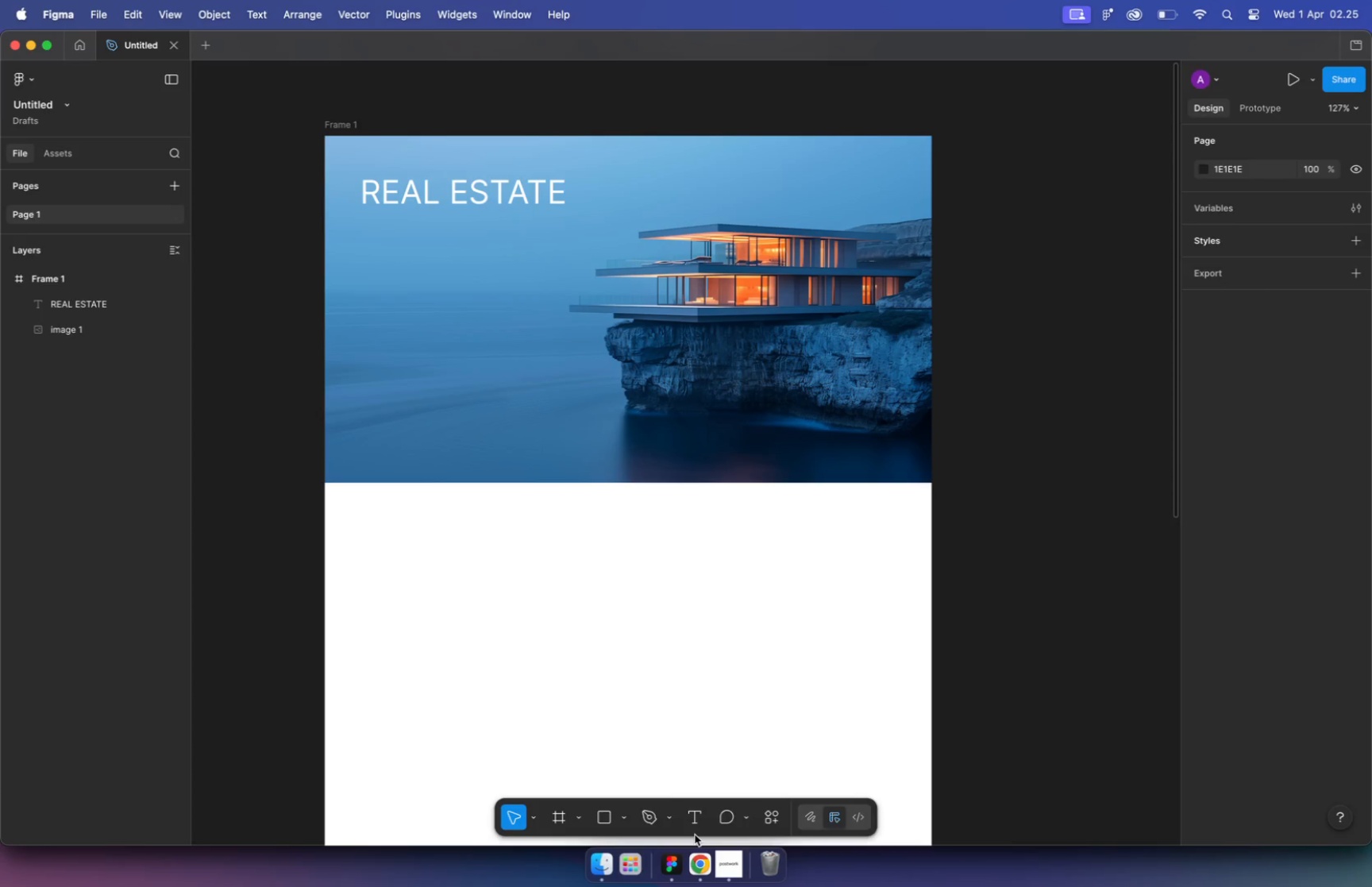 
left_click([698, 862])
 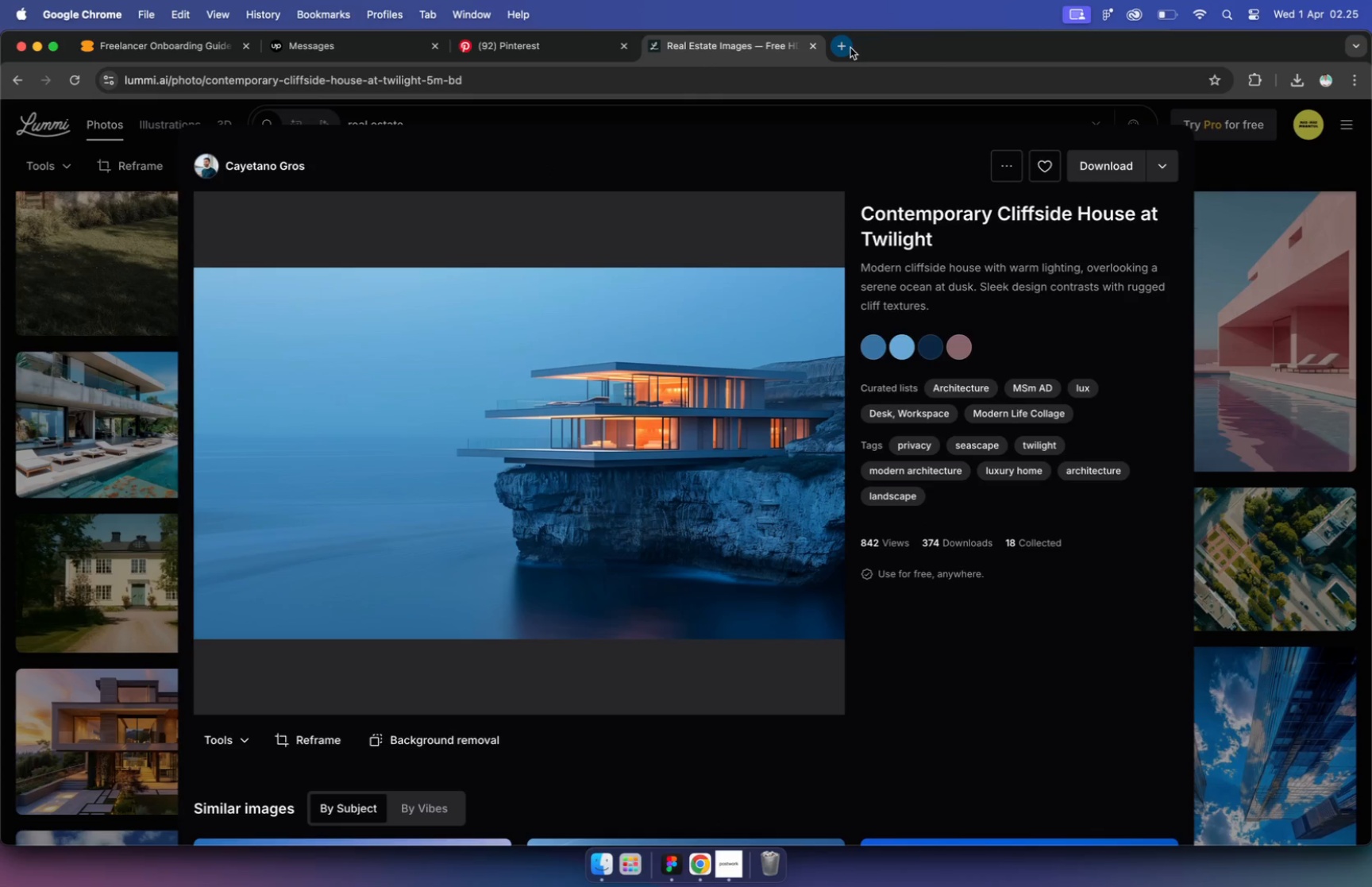 
double_click([852, 52])
 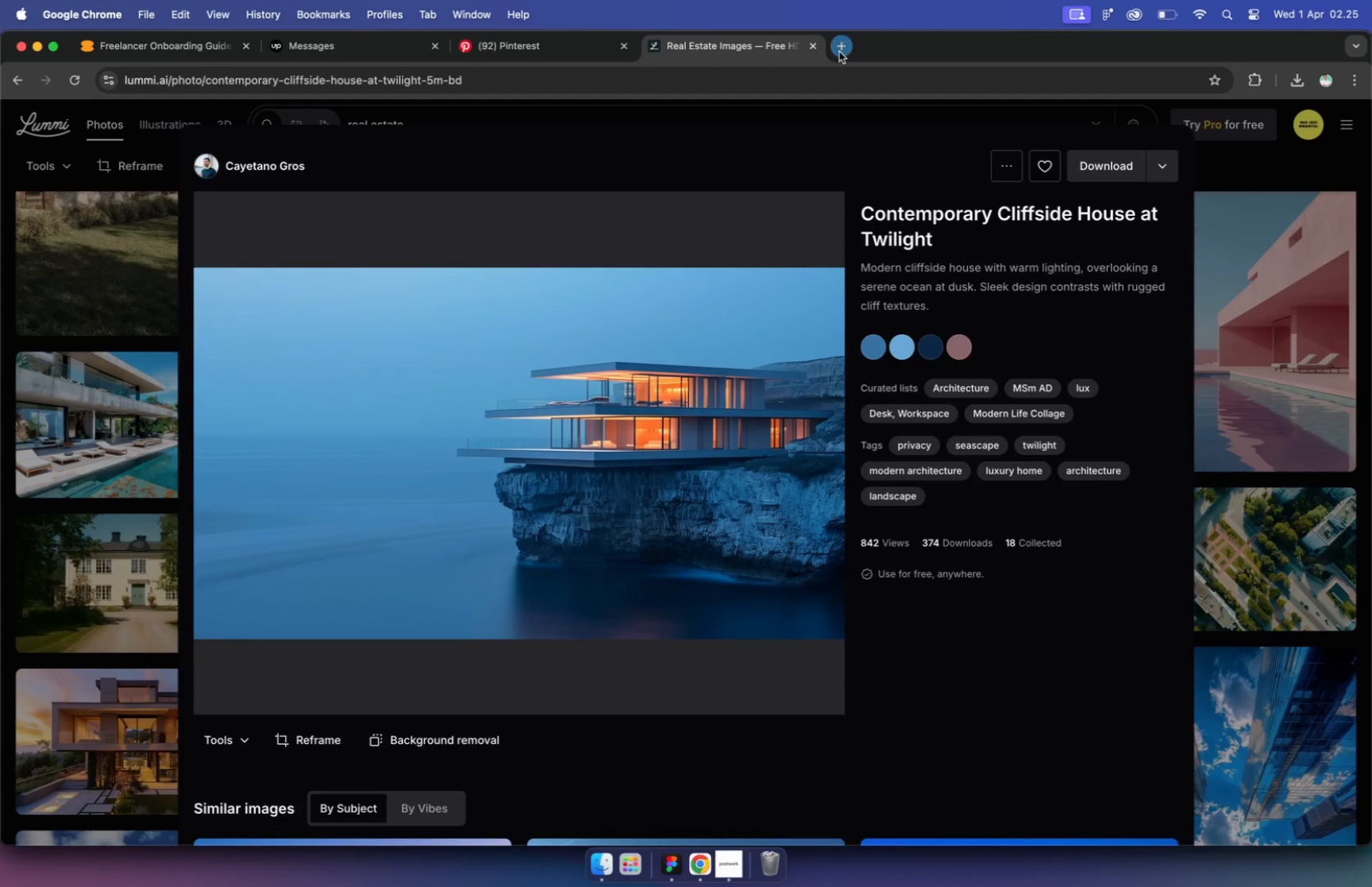 
double_click([663, 91])
 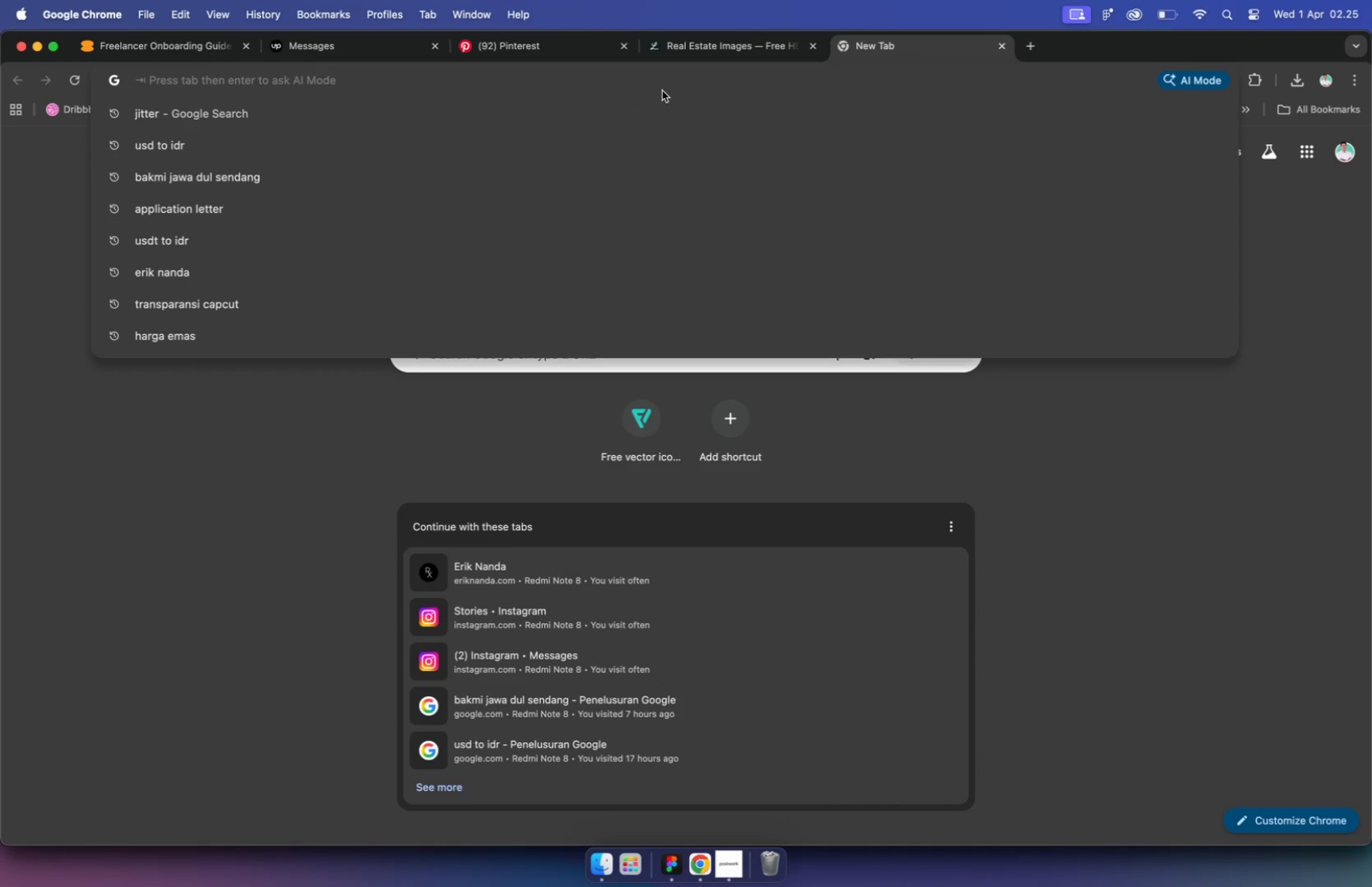 
type(chat)
 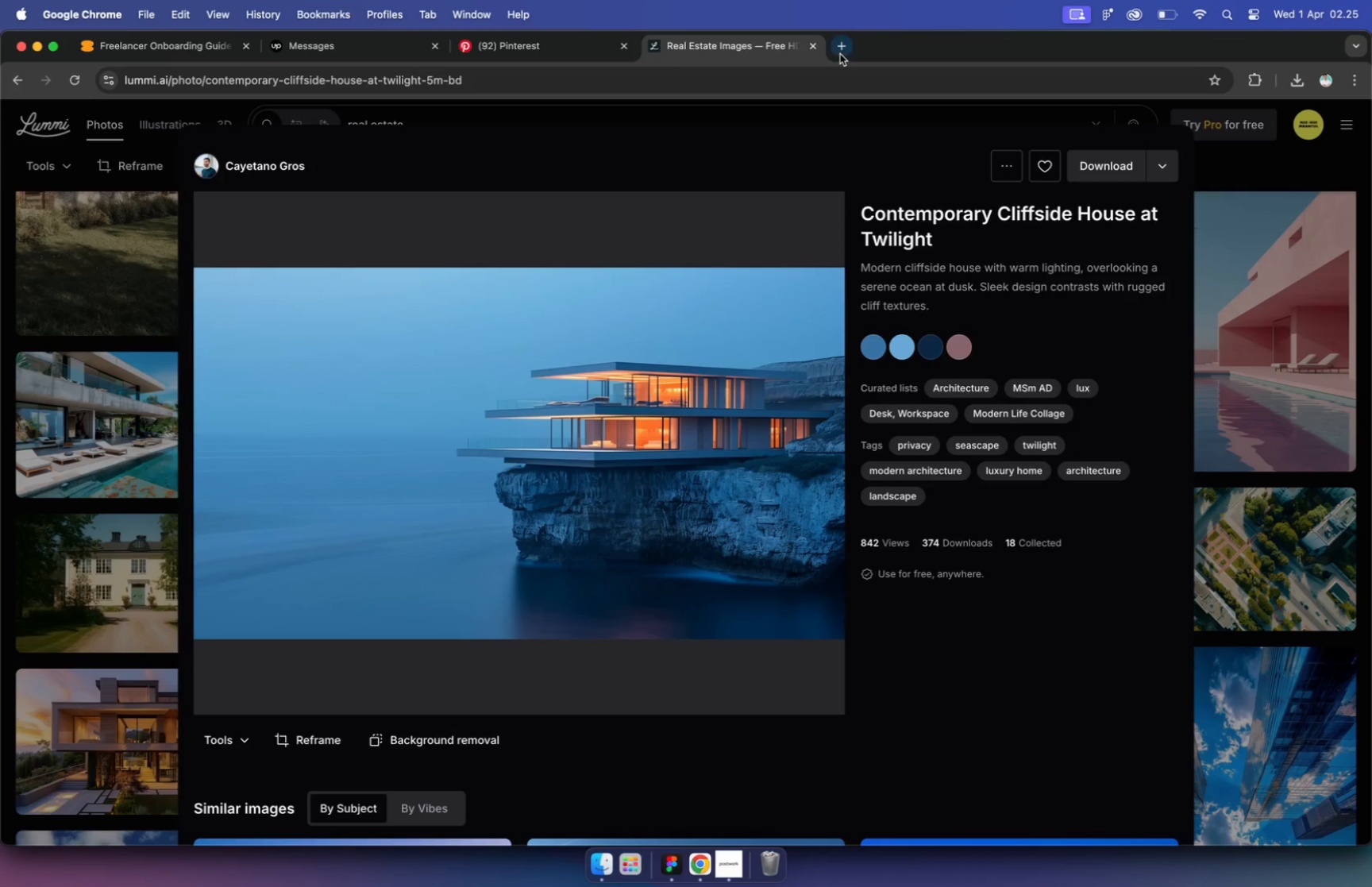 
key(Enter)
 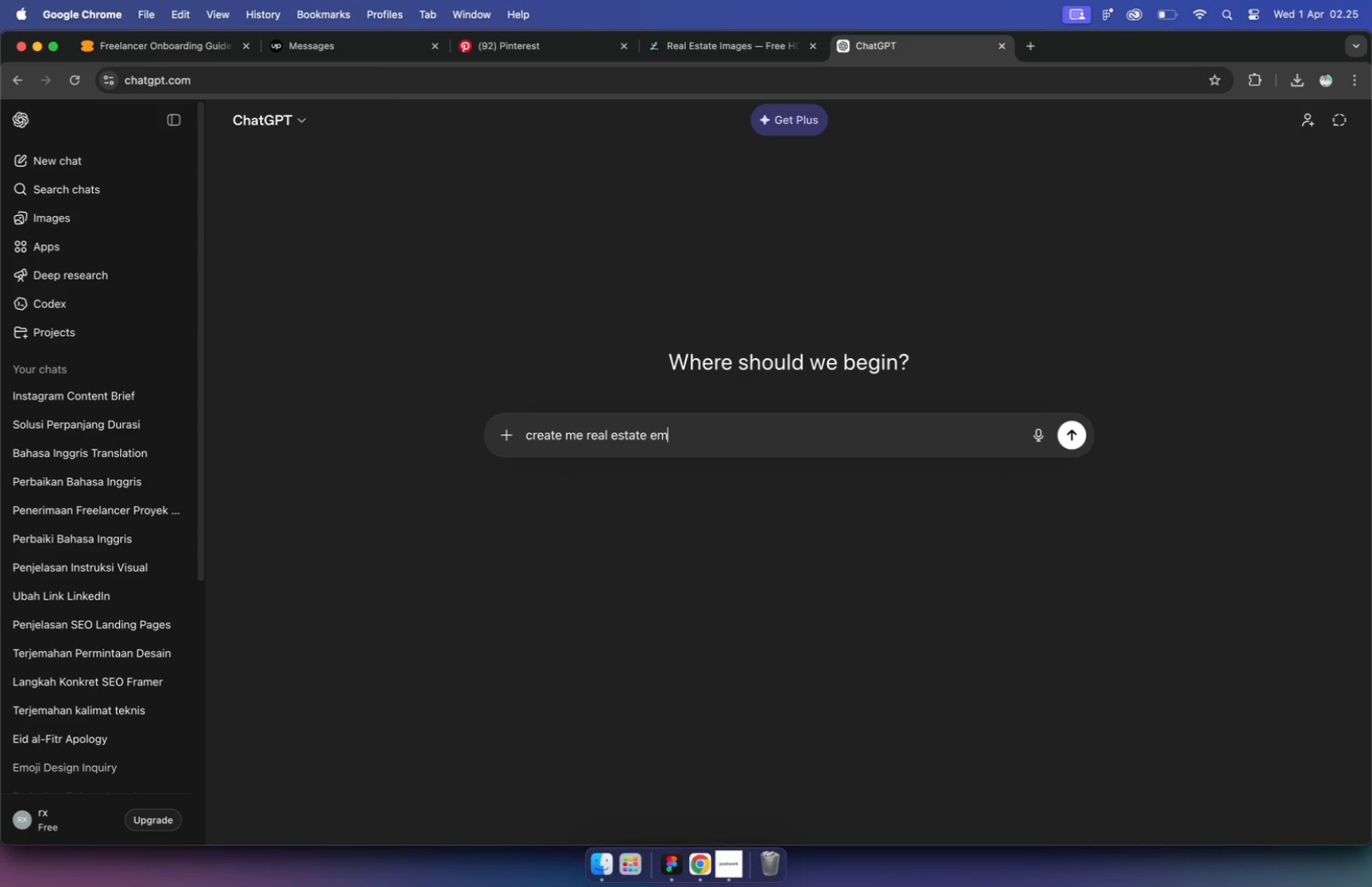 
type(creay)
key(Backspace)
type(te me real estate email marketing content)
 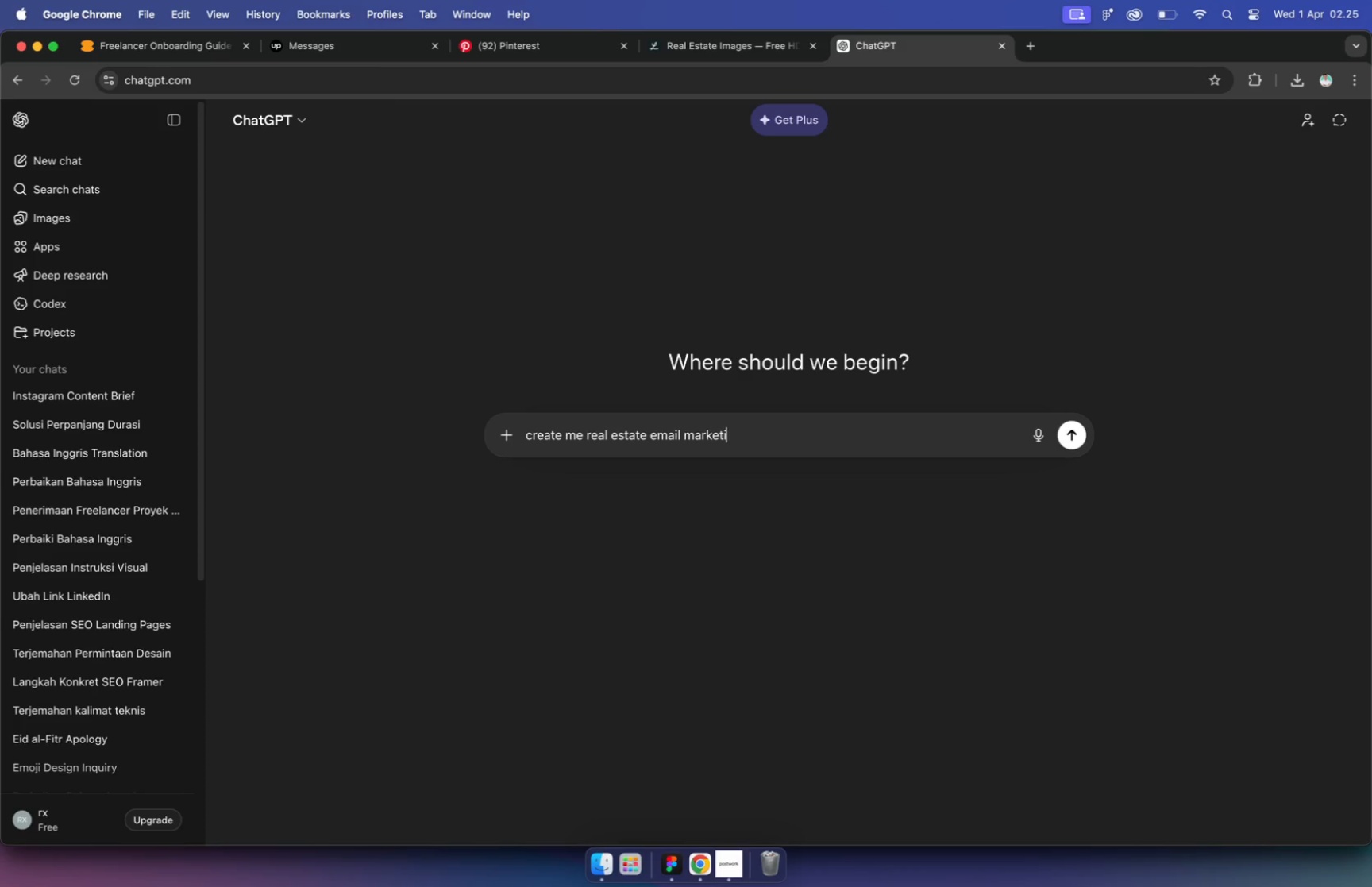 
key(Enter)
 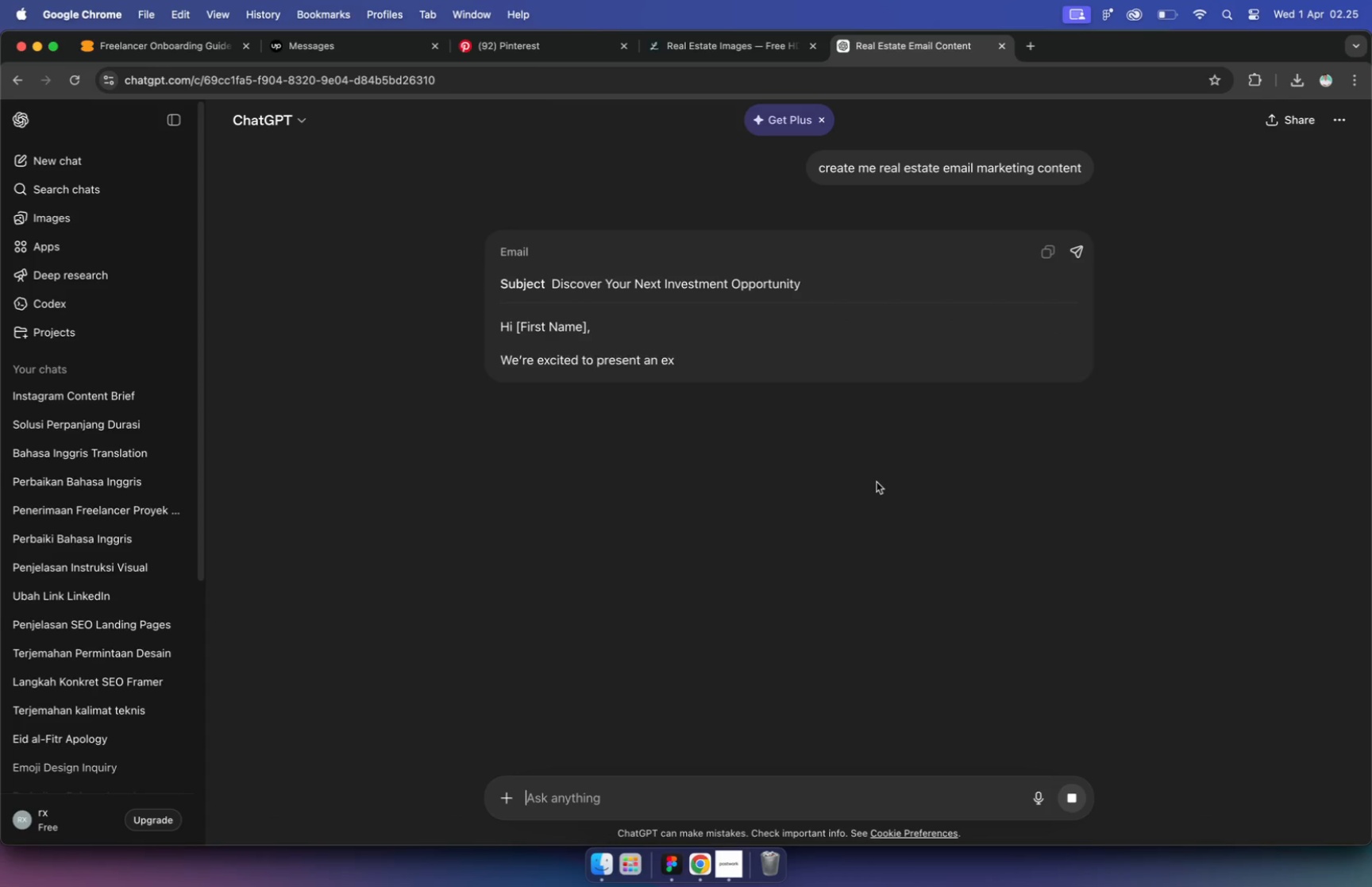 
wait(7.15)
 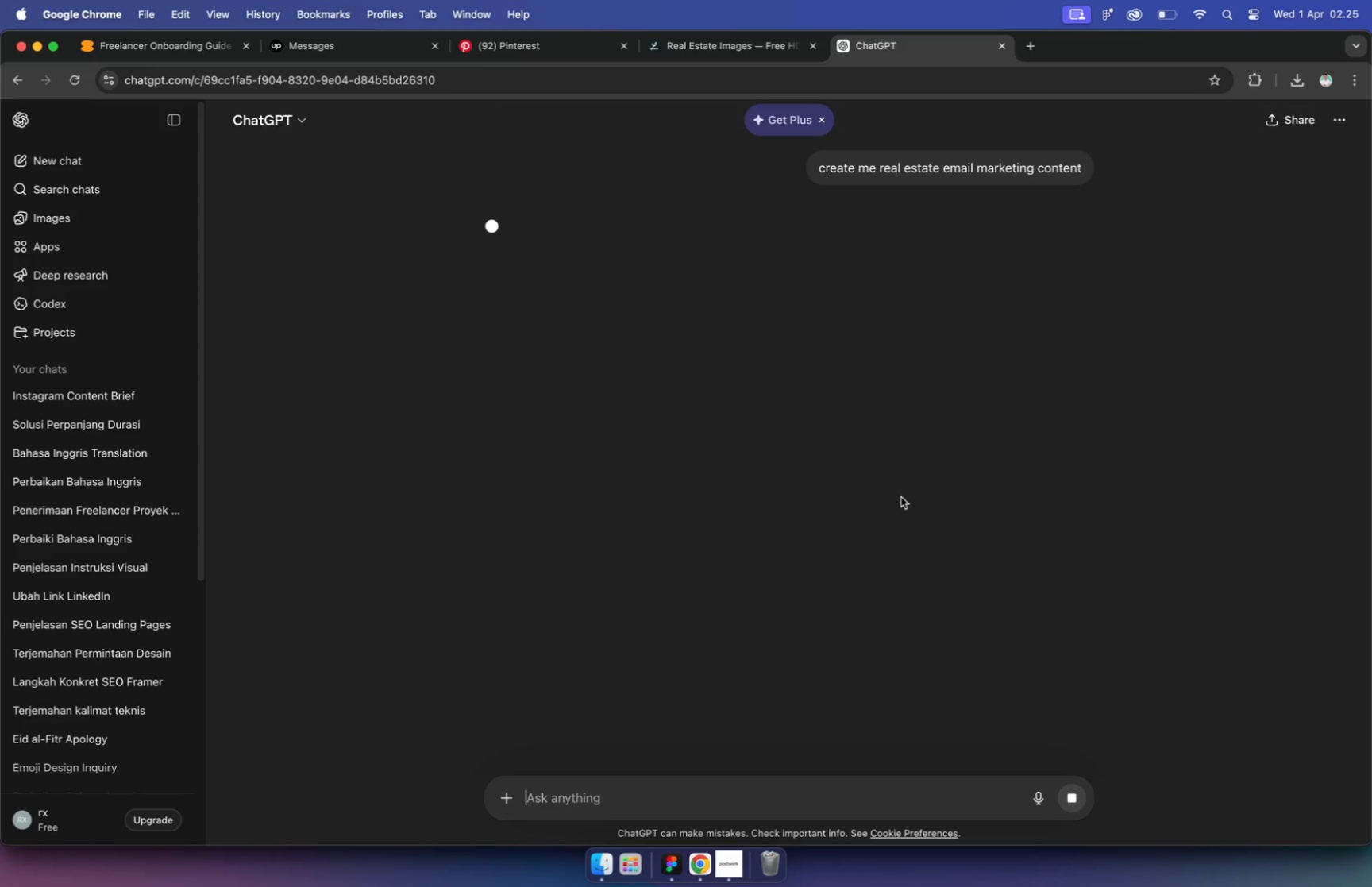 
scroll: coordinate [877, 481], scroll_direction: down, amount: 12.0
 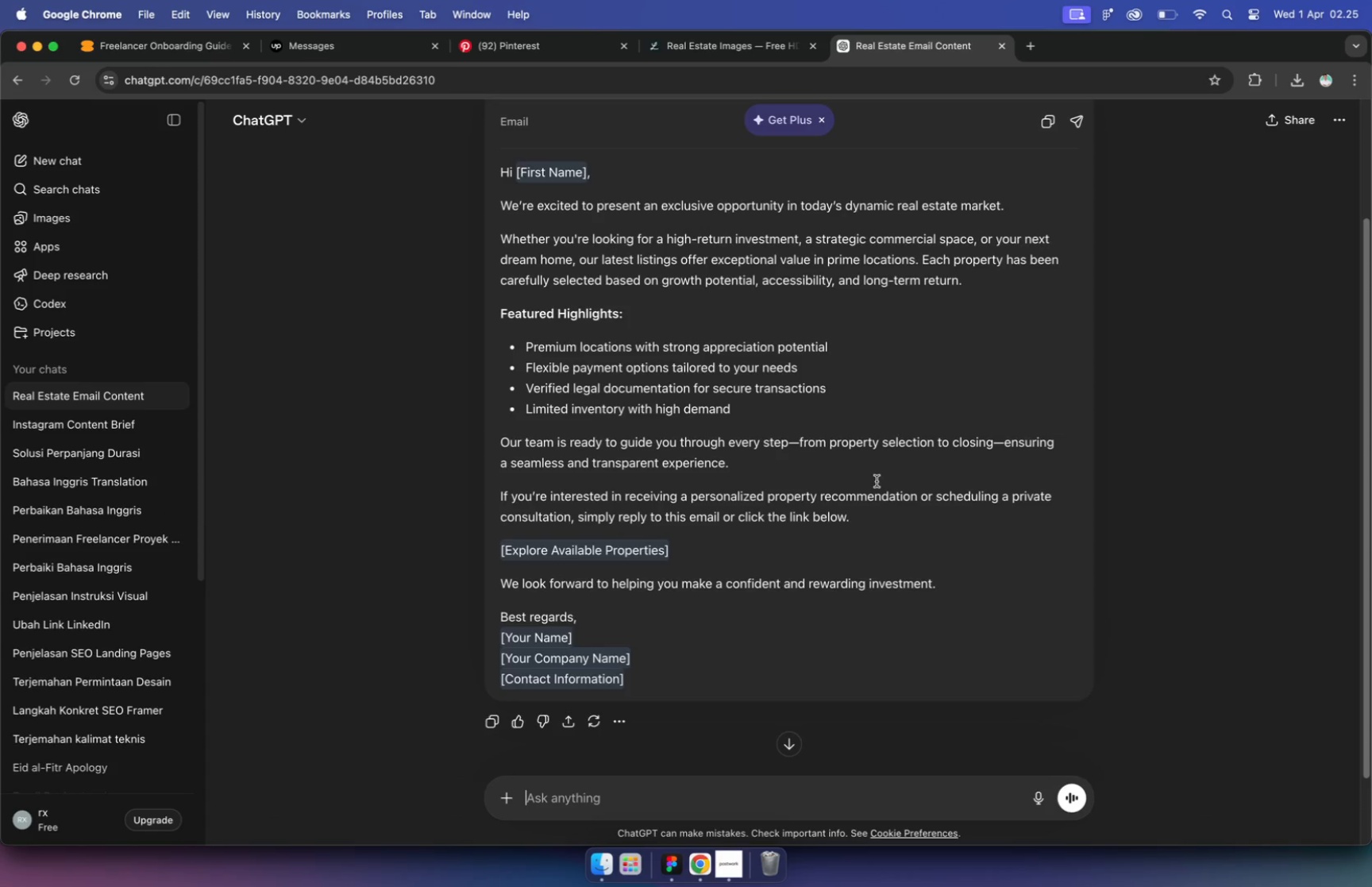 
wait(8.66)
 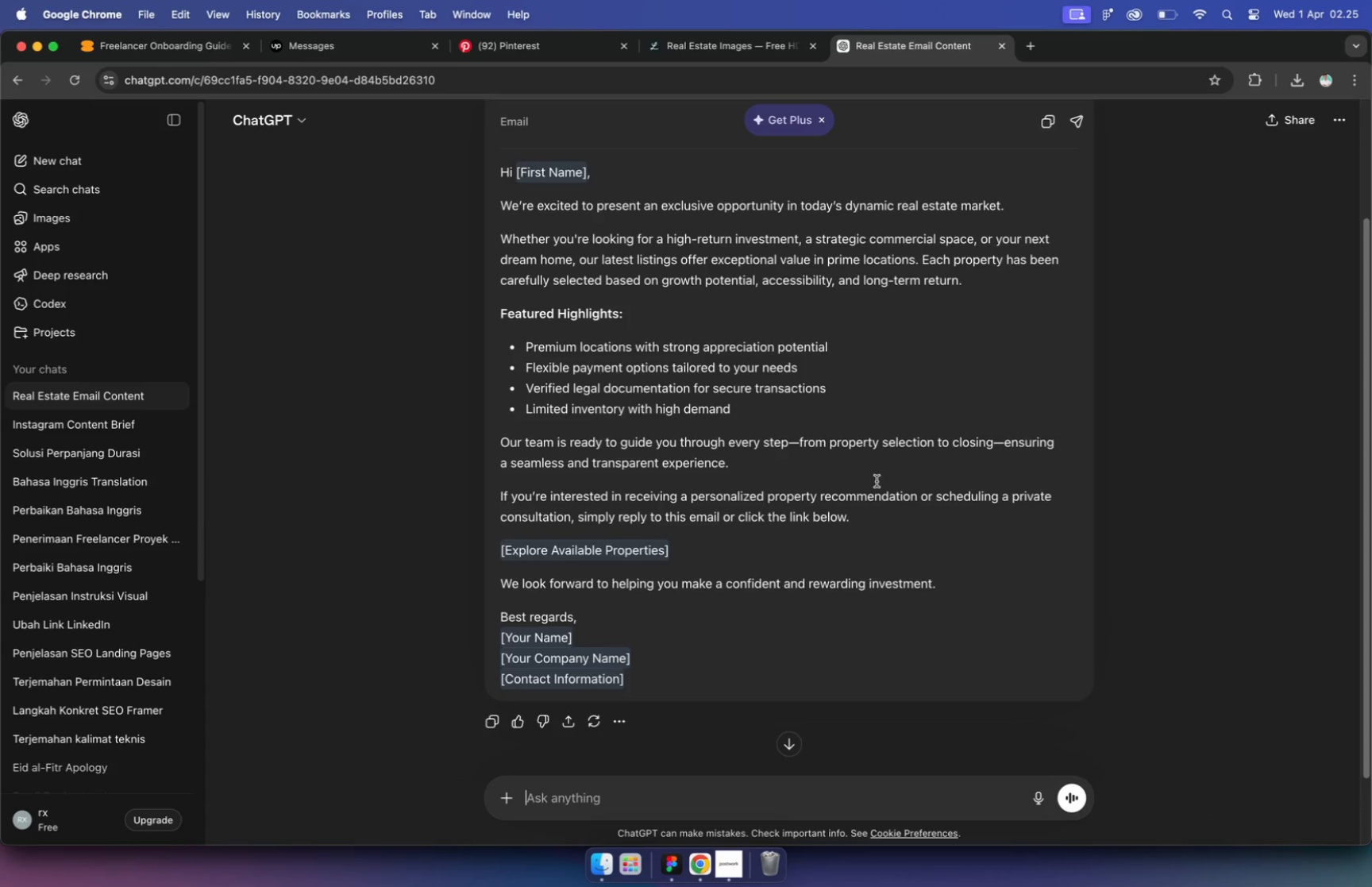 
scroll: coordinate [877, 480], scroll_direction: up, amount: 1.0
 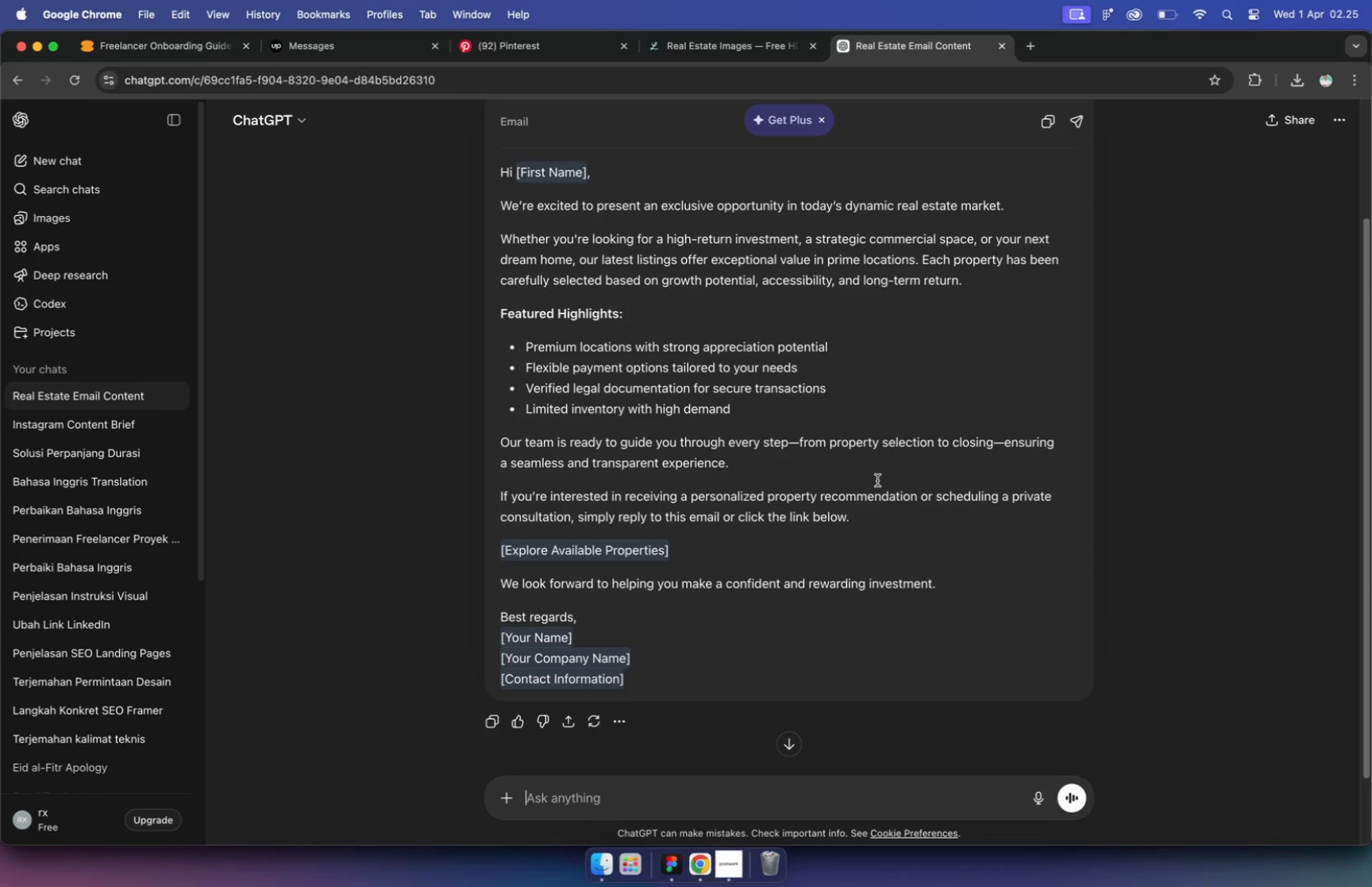 
type(more product promotions)
 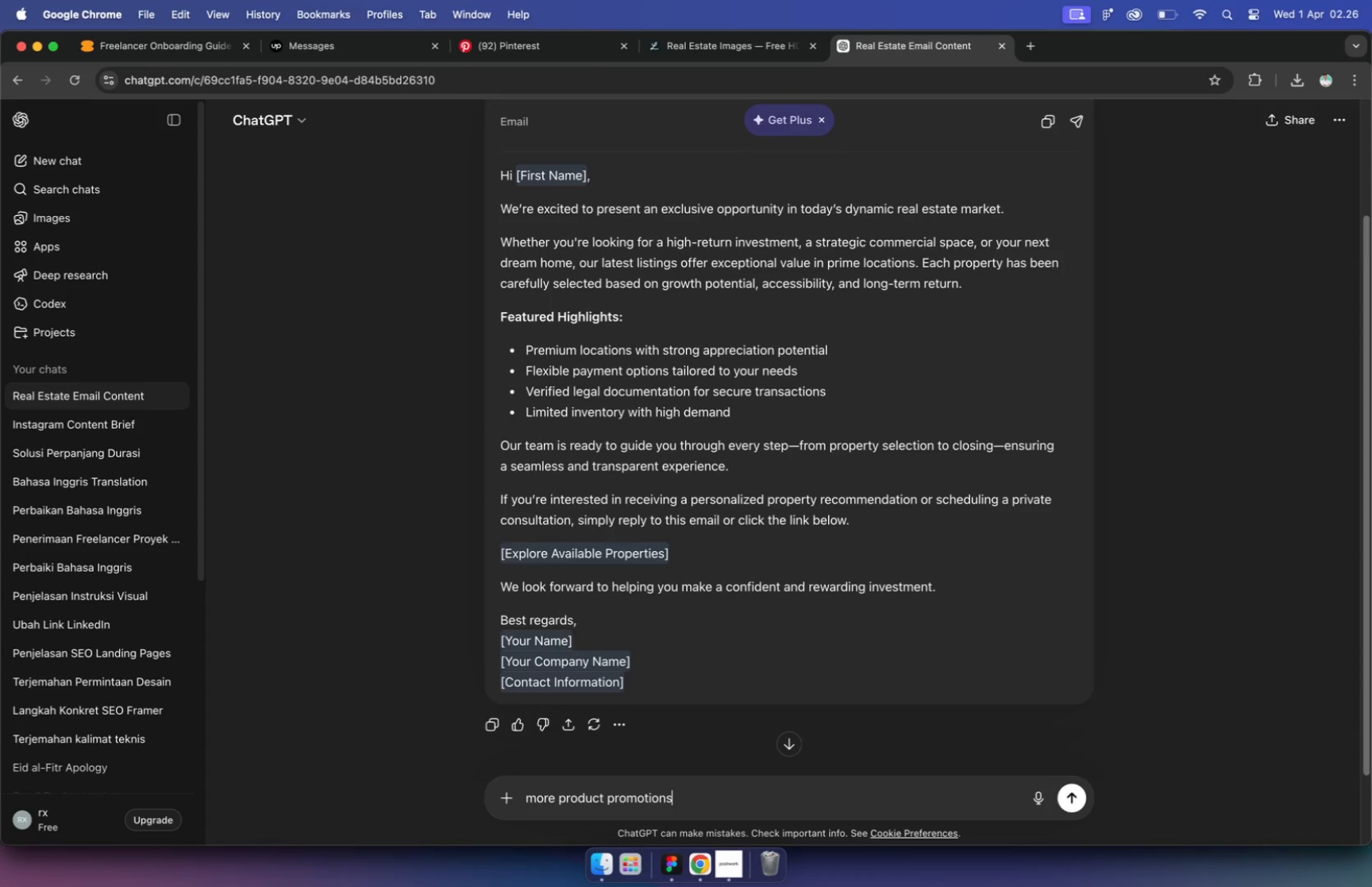 
key(Enter)
 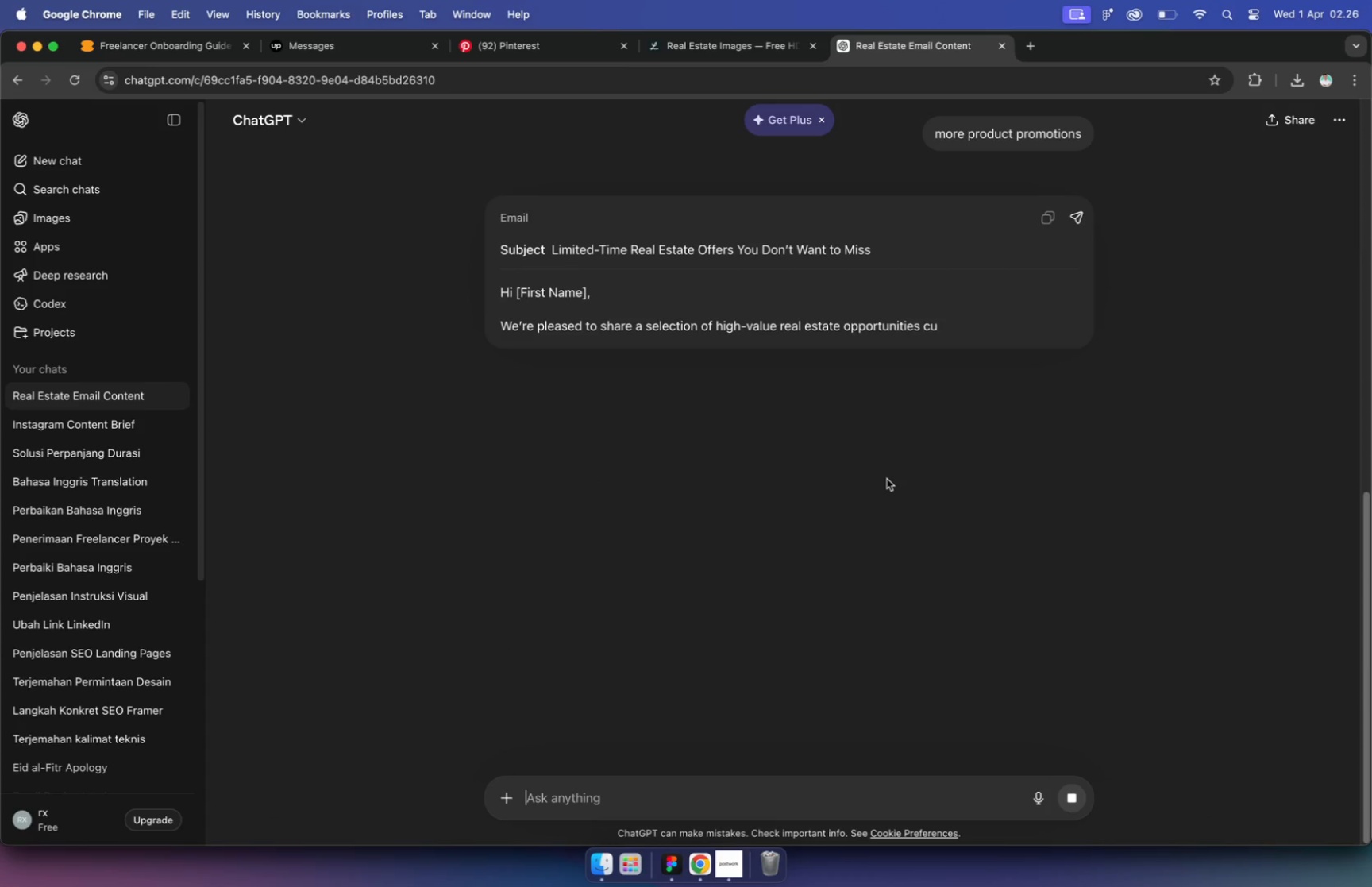 
wait(5.7)
 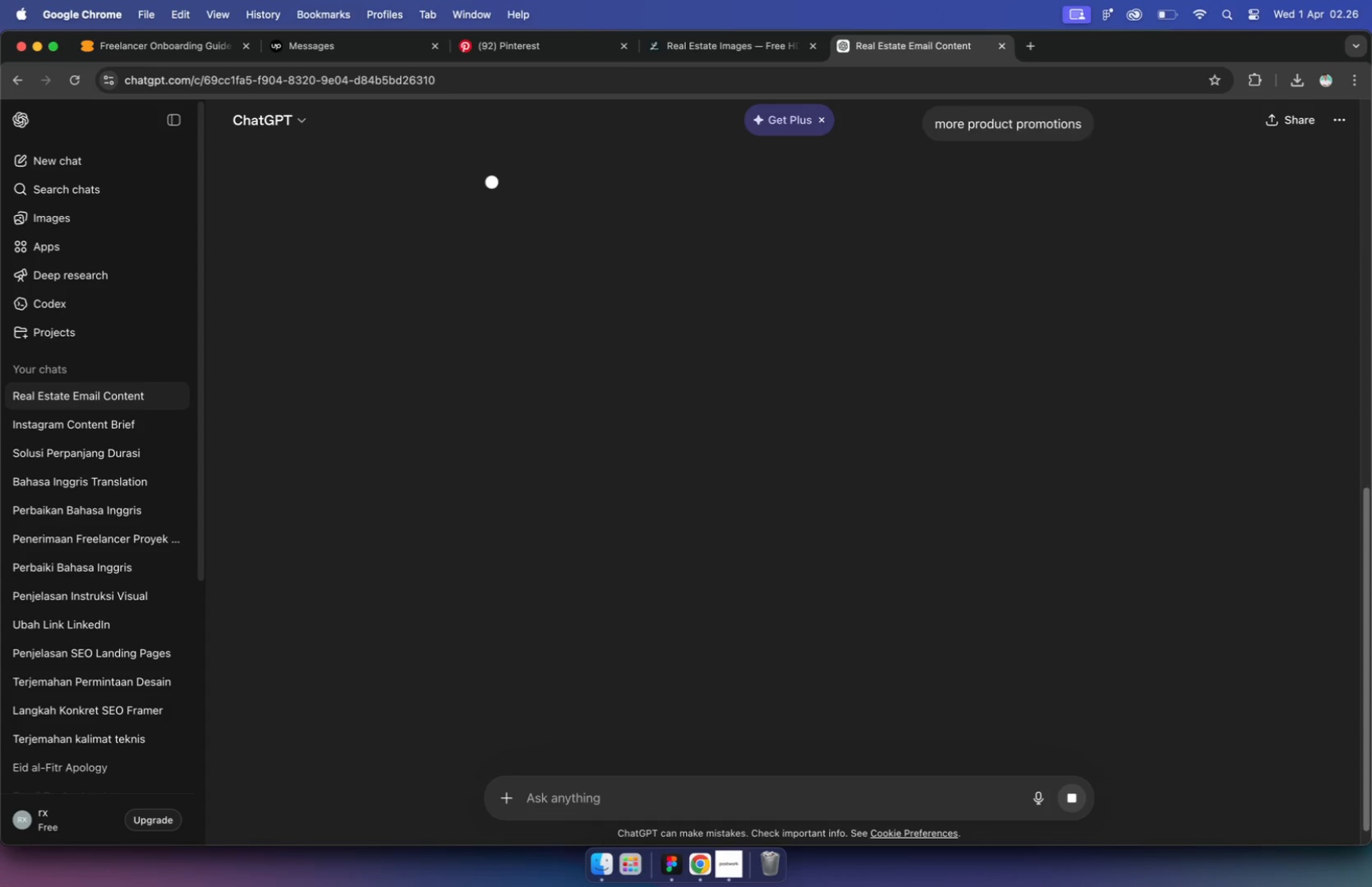 
scroll: coordinate [1033, 346], scroll_direction: down, amount: 34.0
 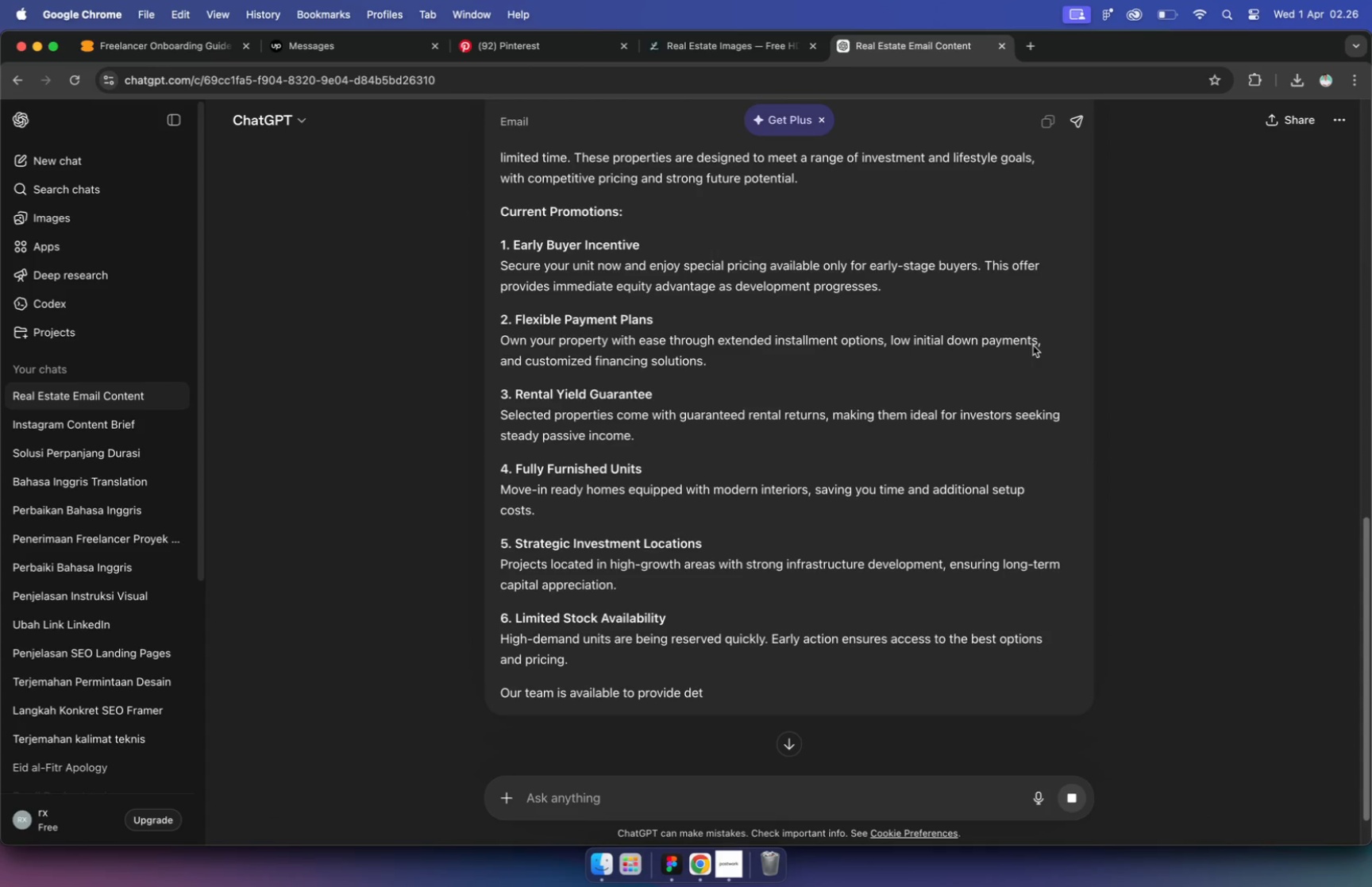 
scroll: coordinate [1031, 349], scroll_direction: up, amount: 5.0
 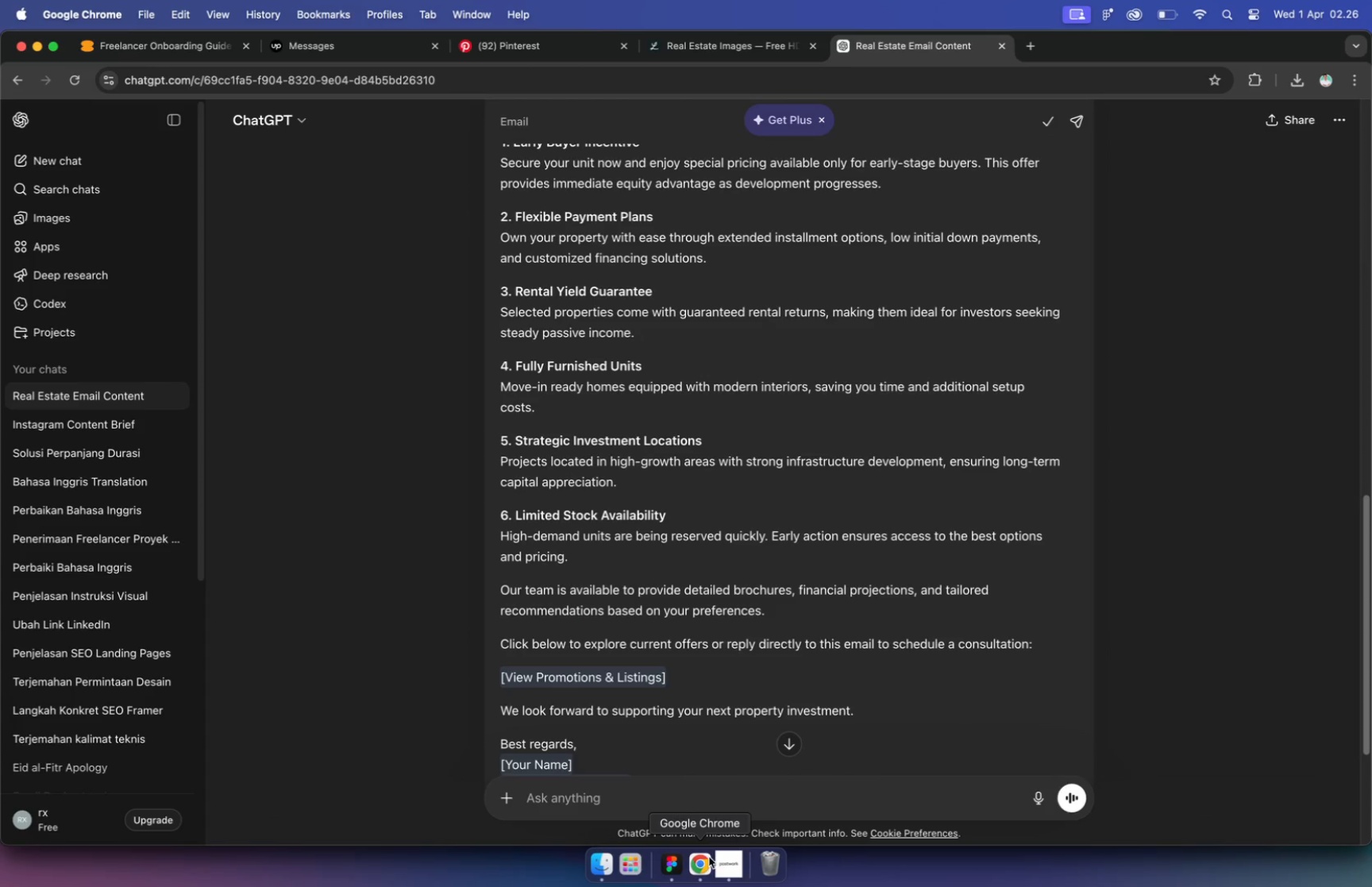 
wait(5.15)
 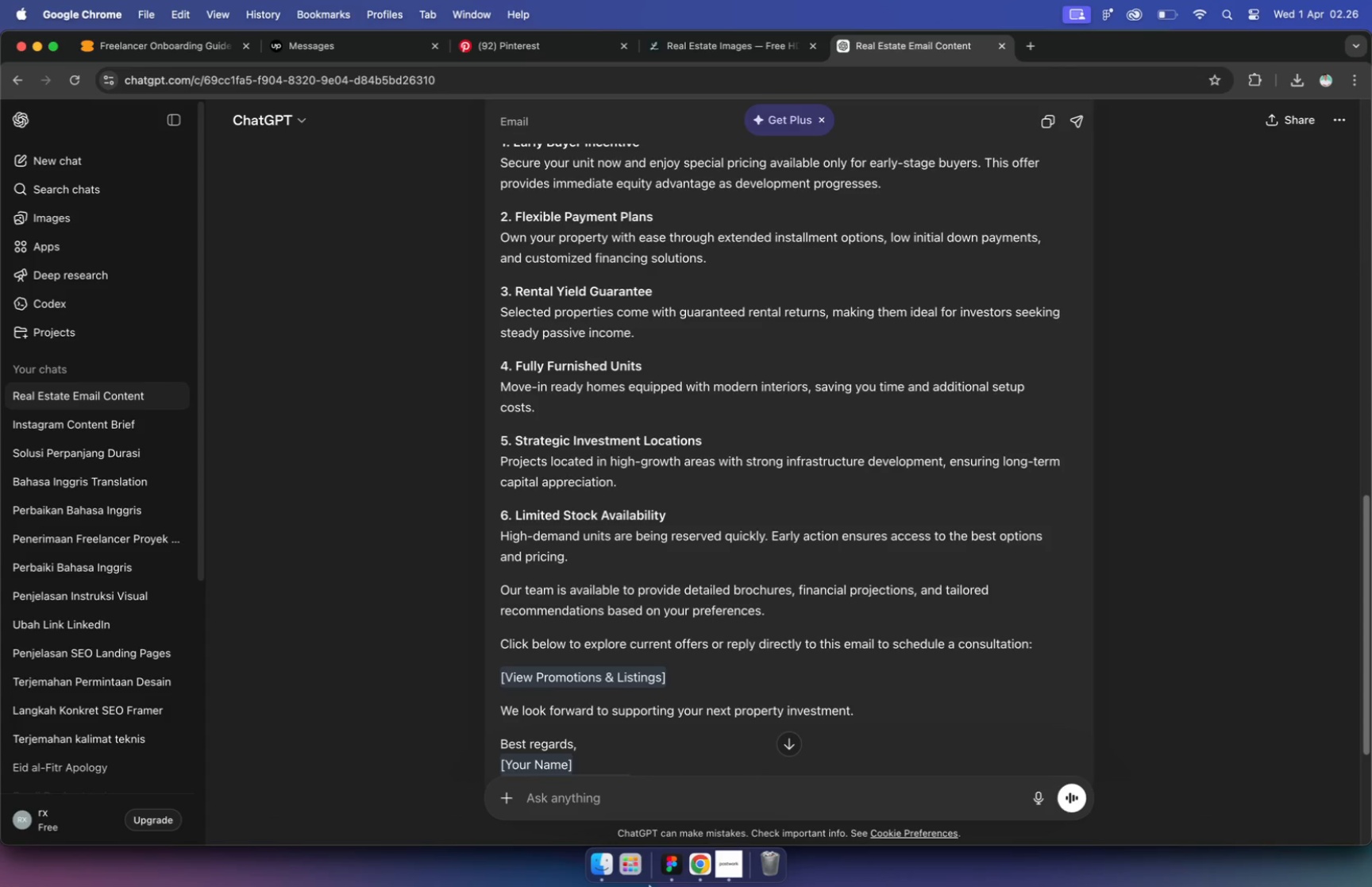 
left_click([817, 382])
 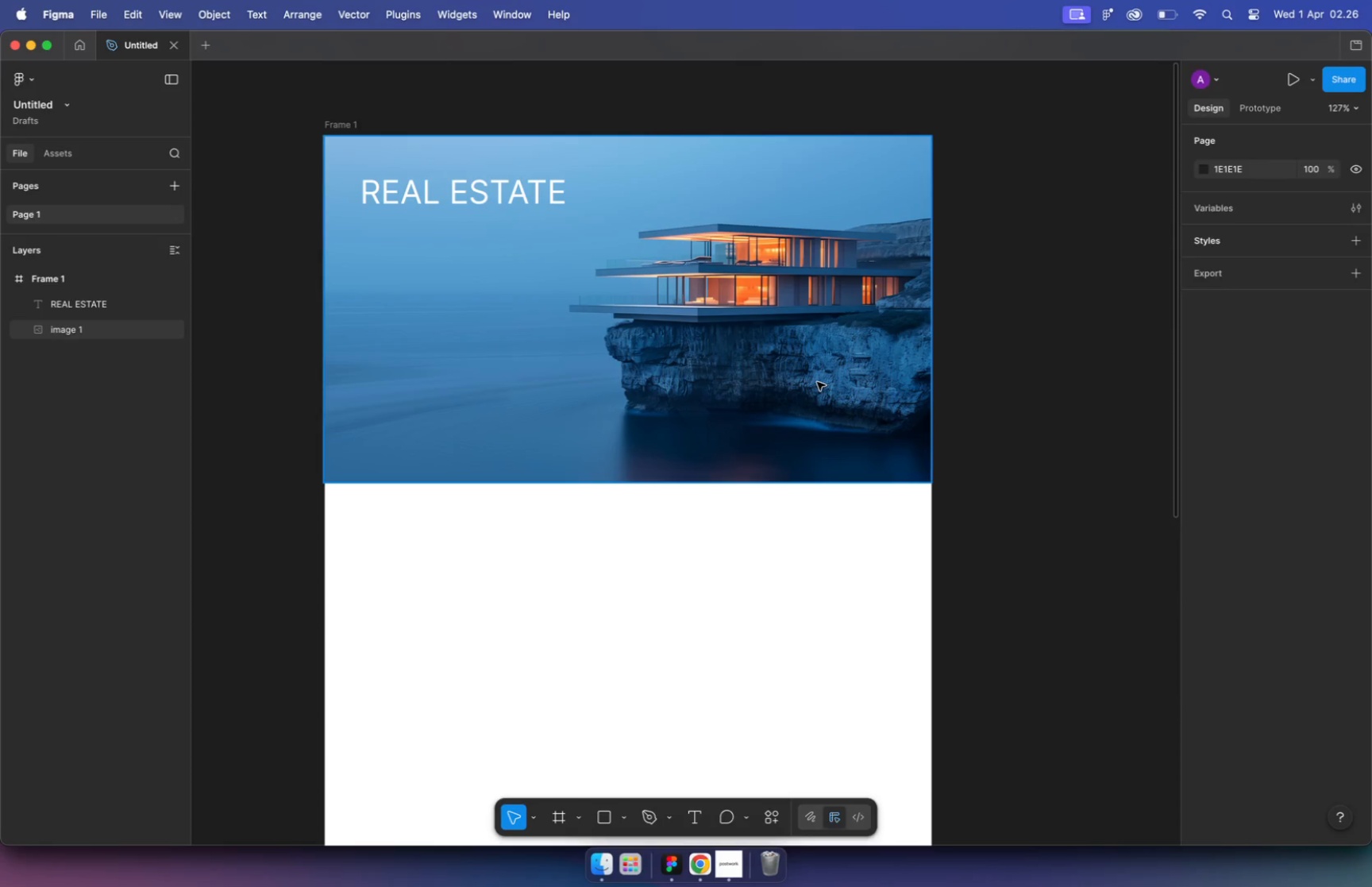 
scroll: coordinate [965, 401], scroll_direction: down, amount: 16.0
 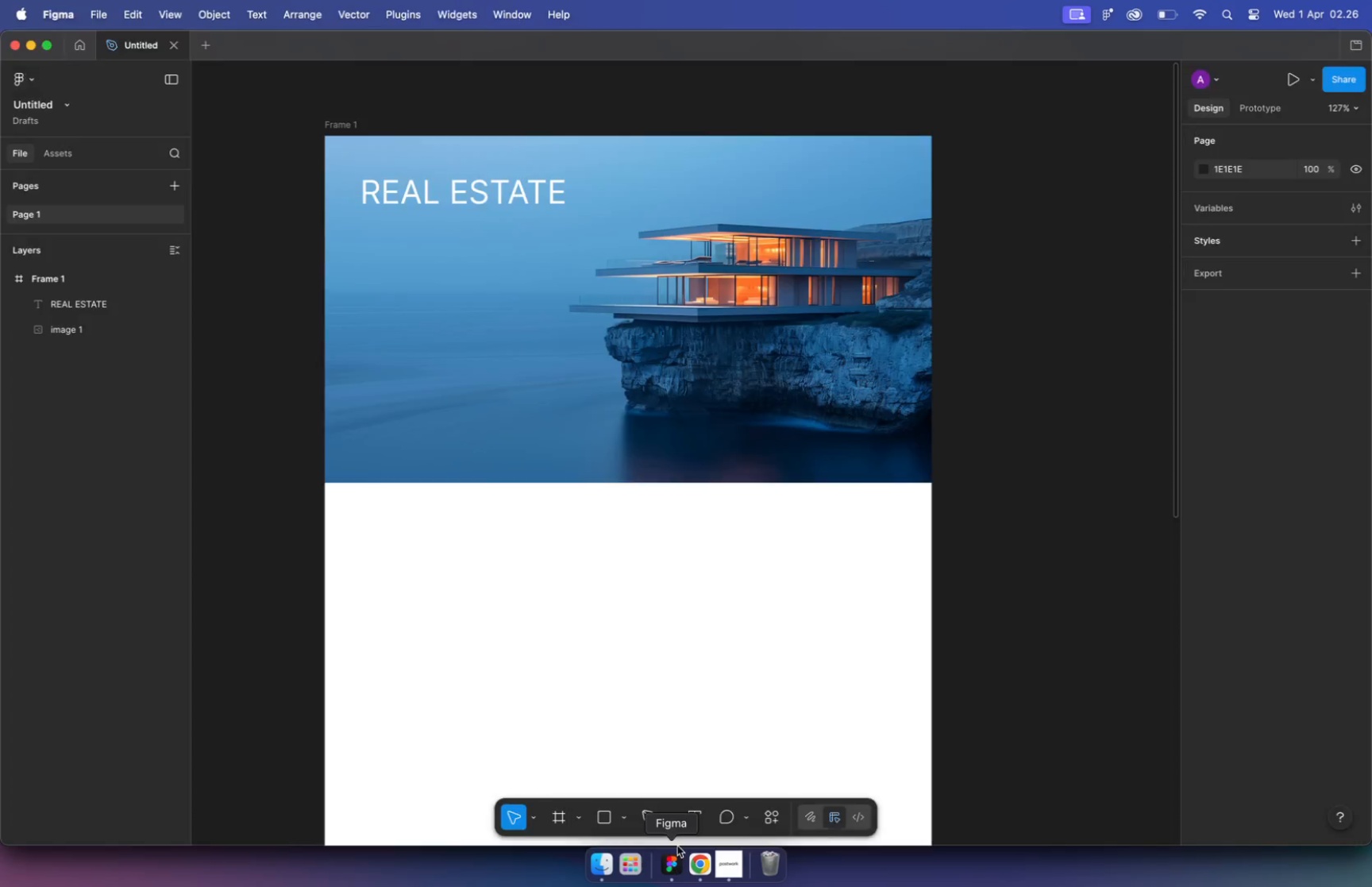 
key(T)
 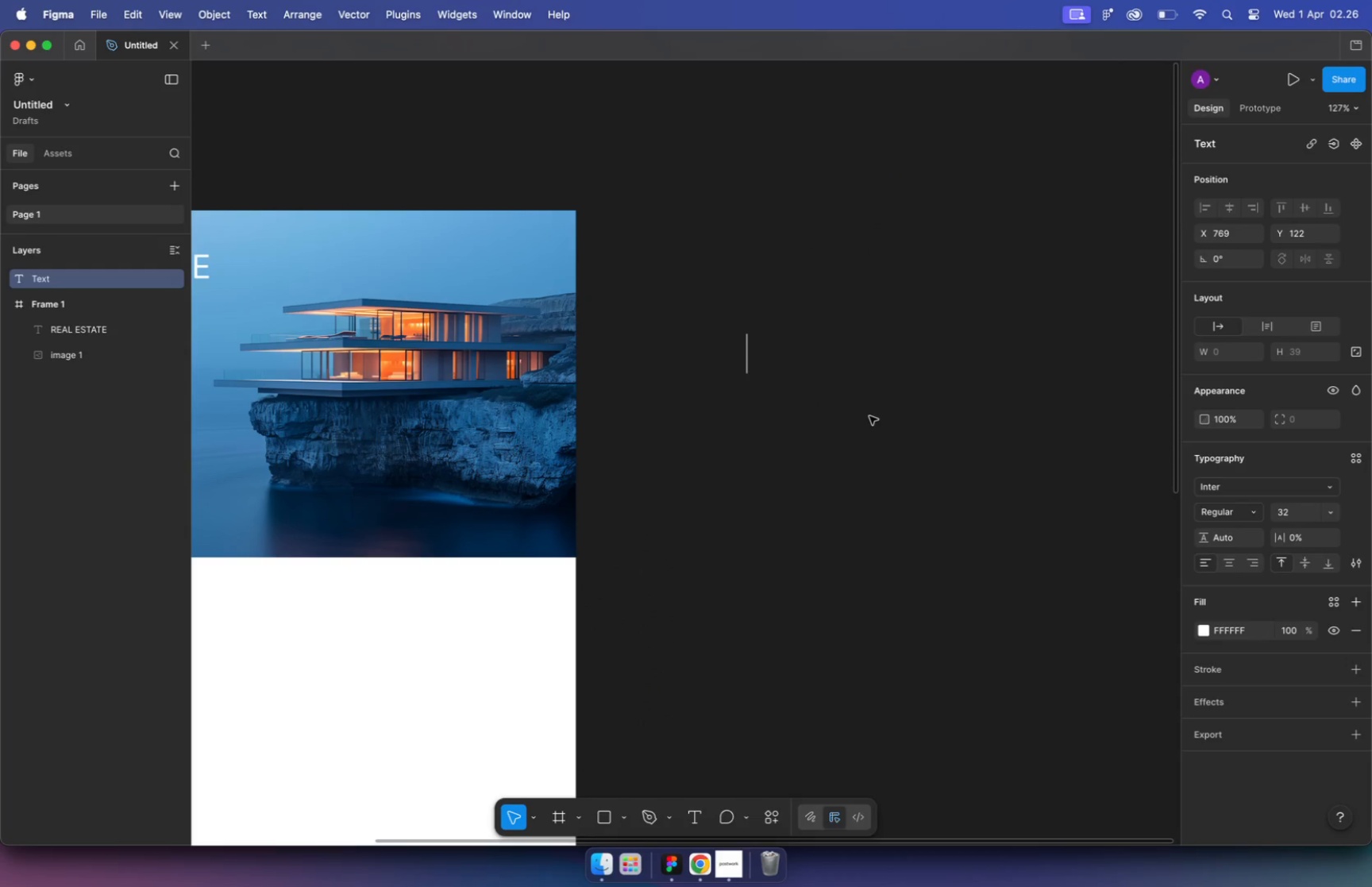 
key(Meta+V)
 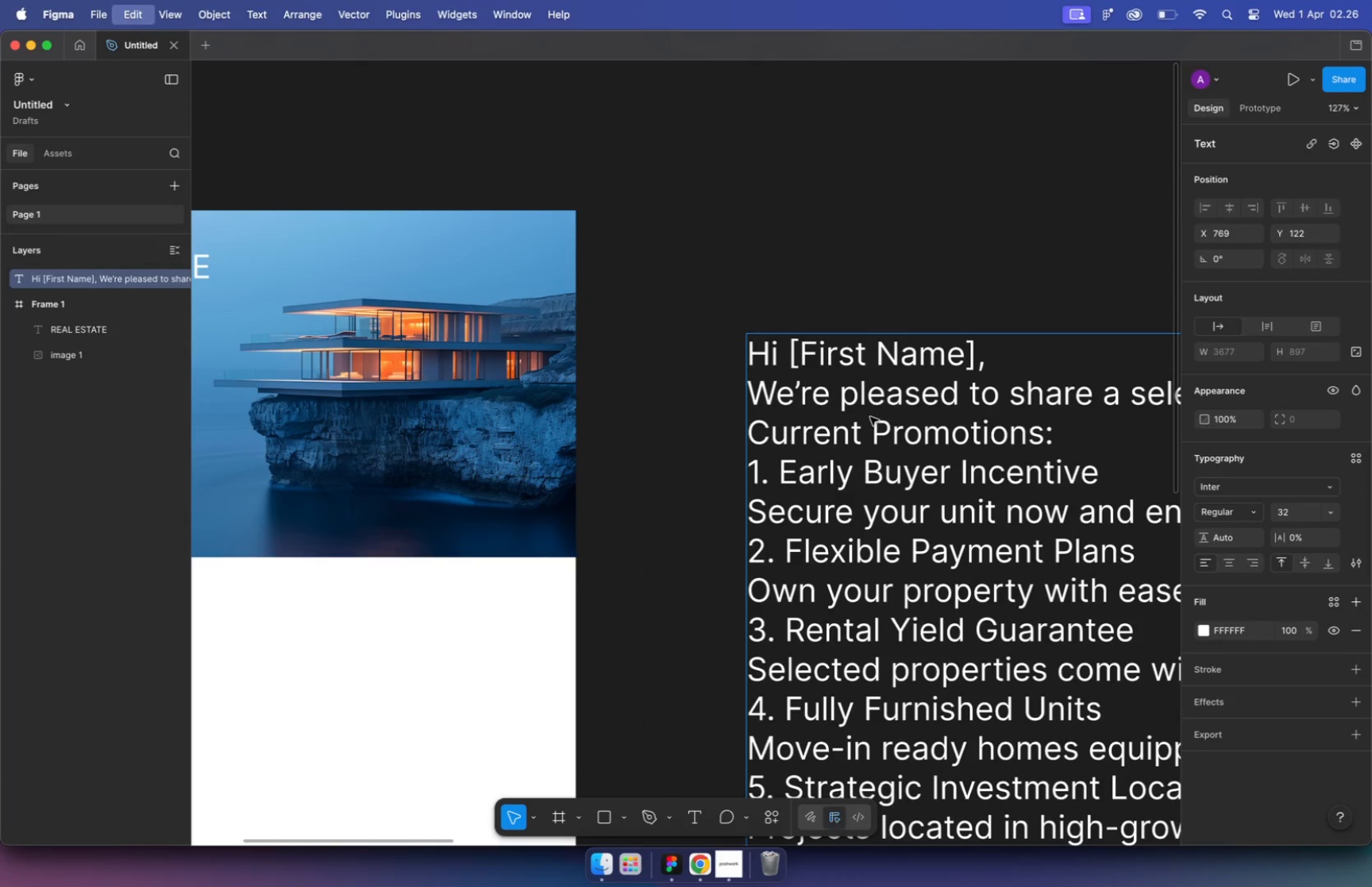 
key(Escape)
 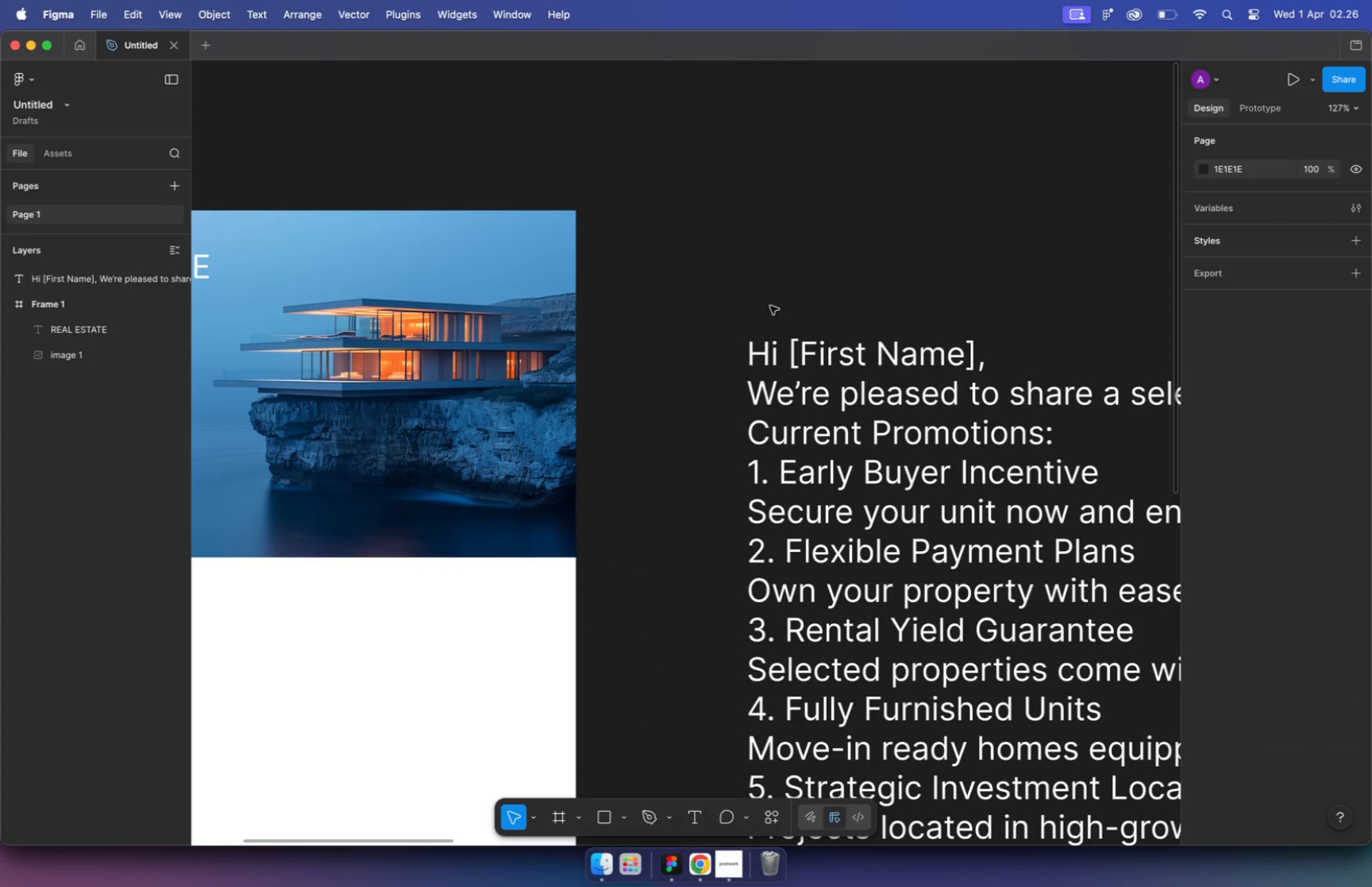 
left_click([846, 459])
 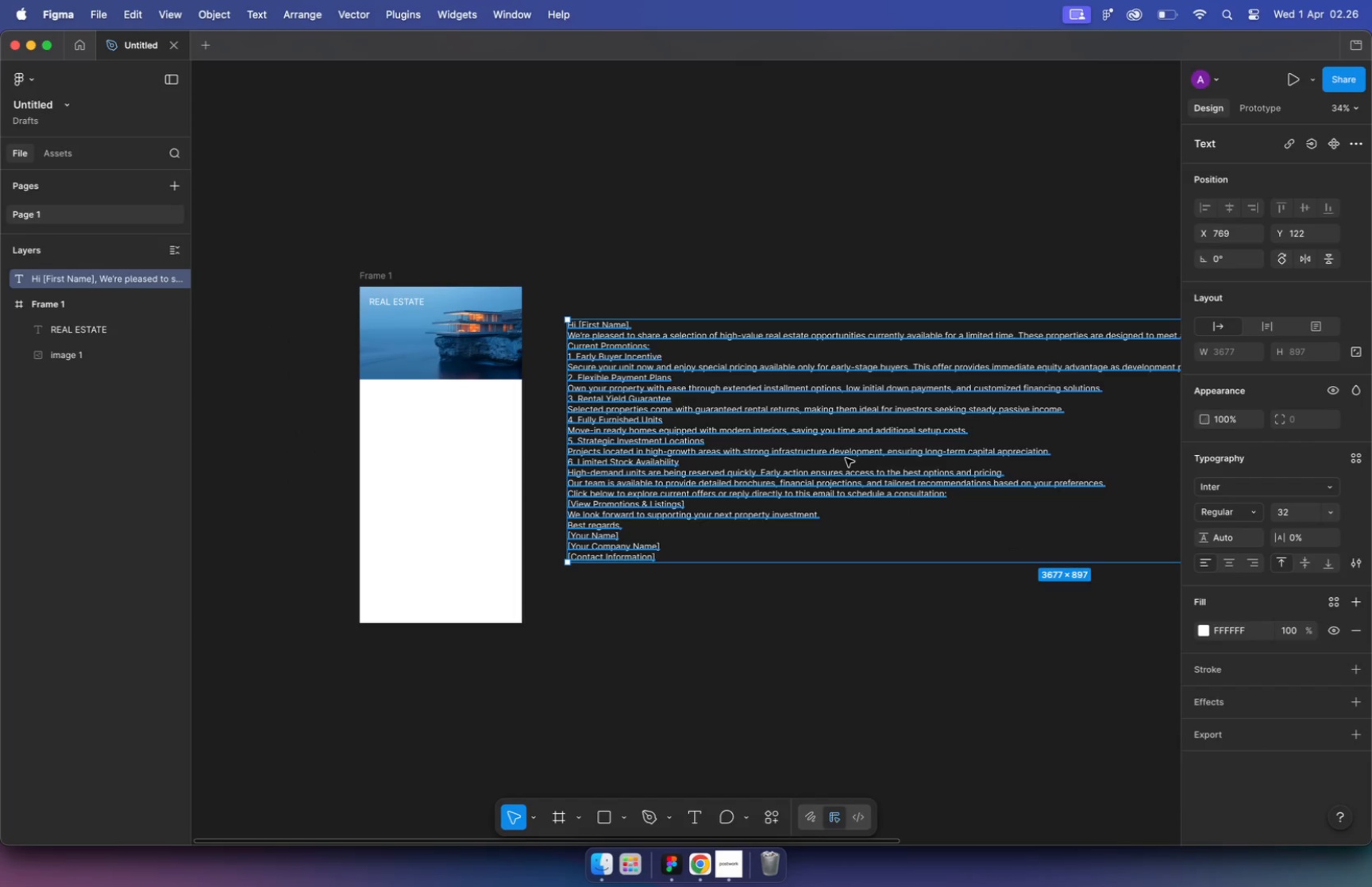 
scroll: coordinate [1096, 433], scroll_direction: down, amount: 46.0
 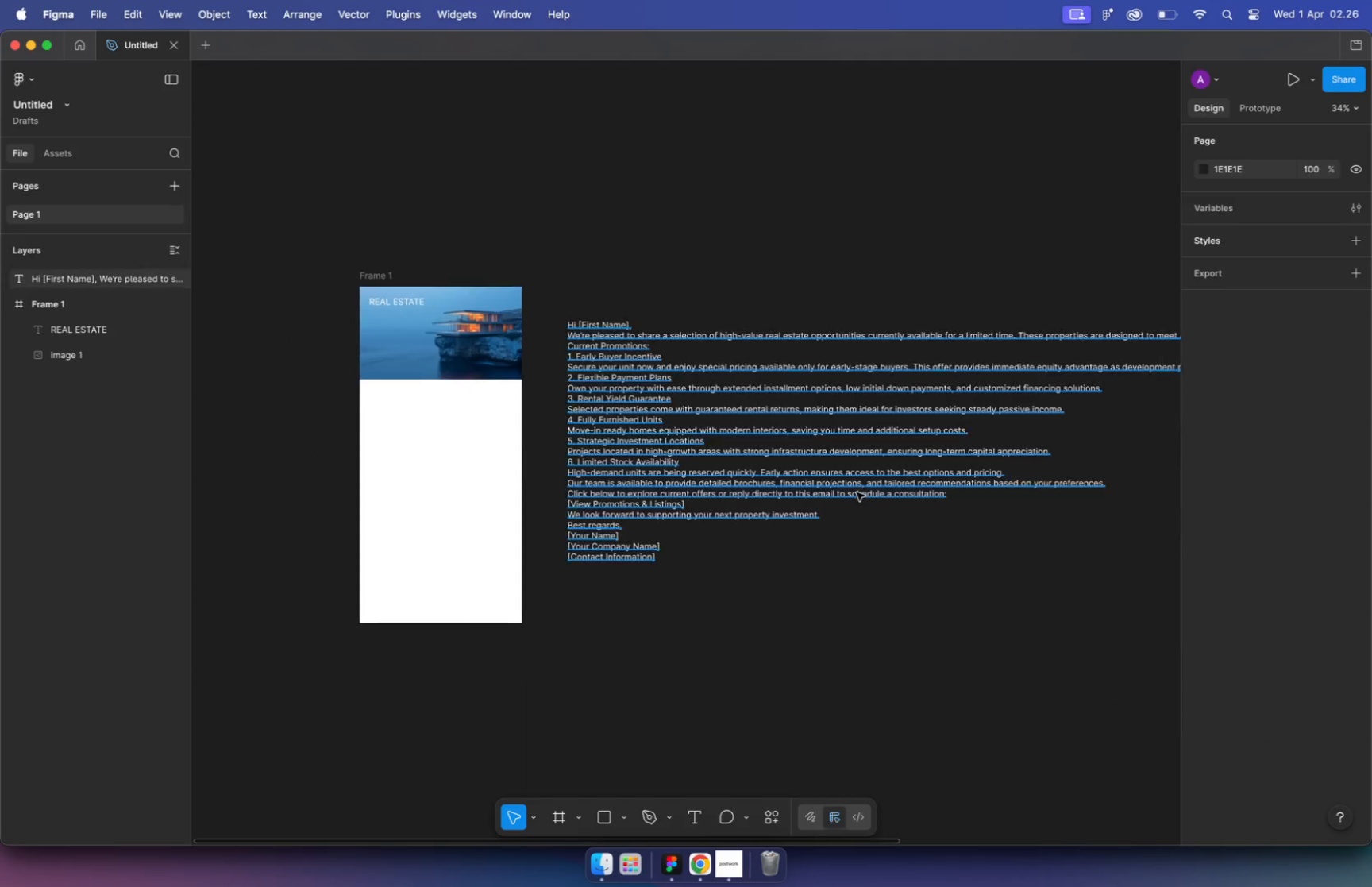 
left_click_drag(start_coordinate=[884, 442], to_coordinate=[636, 488])
 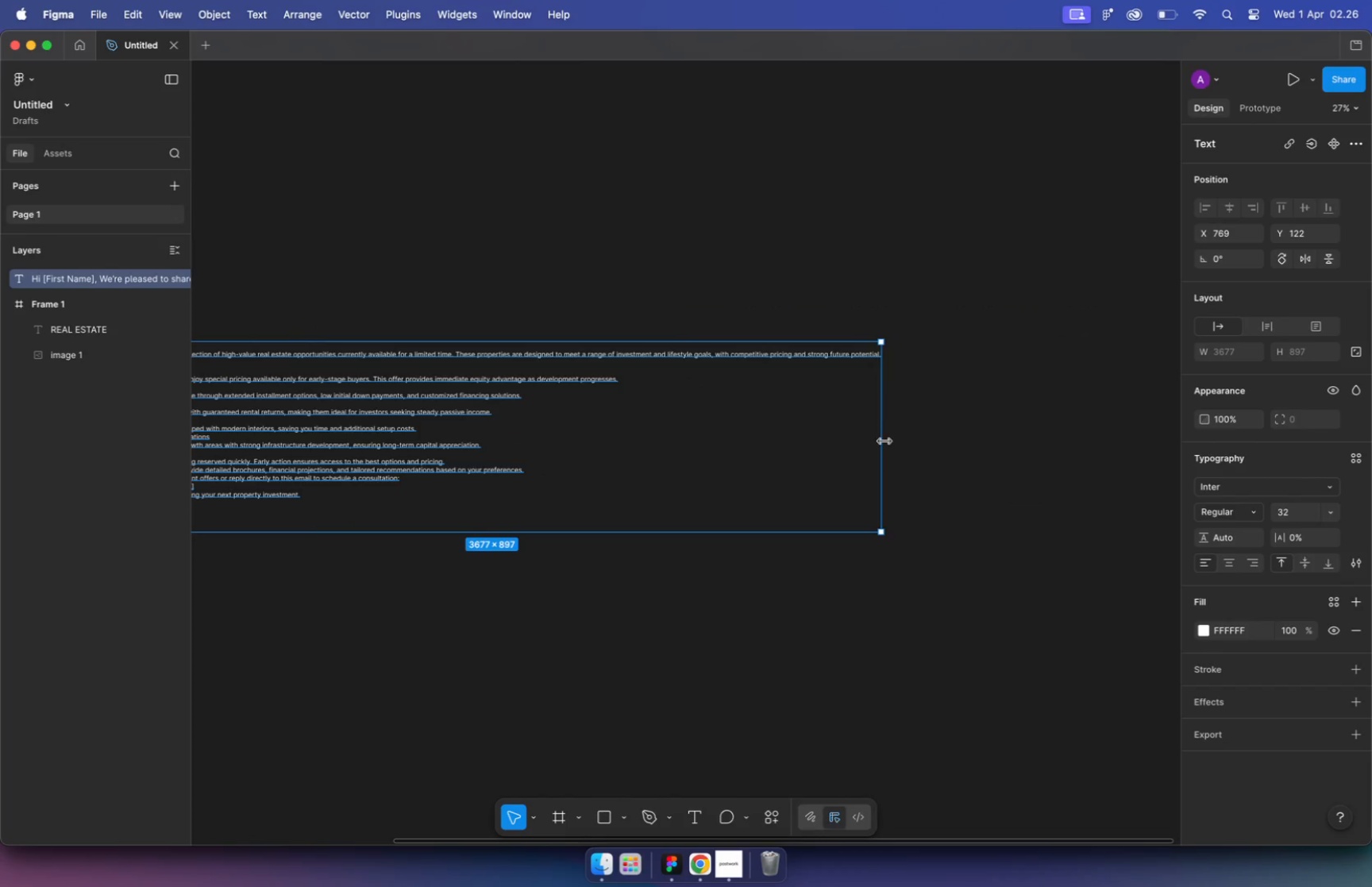 
scroll: coordinate [684, 474], scroll_direction: up, amount: 21.0
 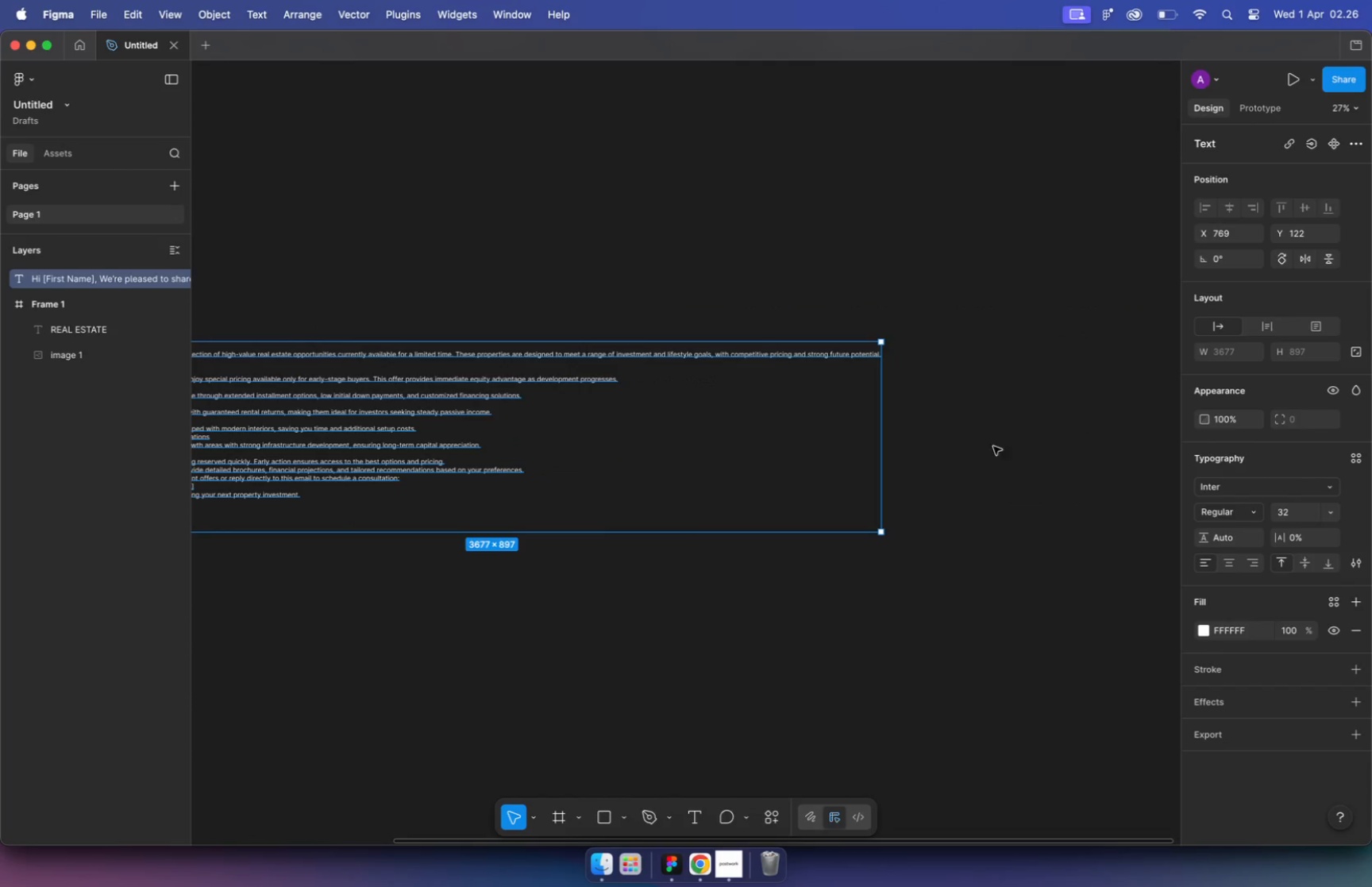 
left_click_drag(start_coordinate=[734, 472], to_coordinate=[709, 442])
 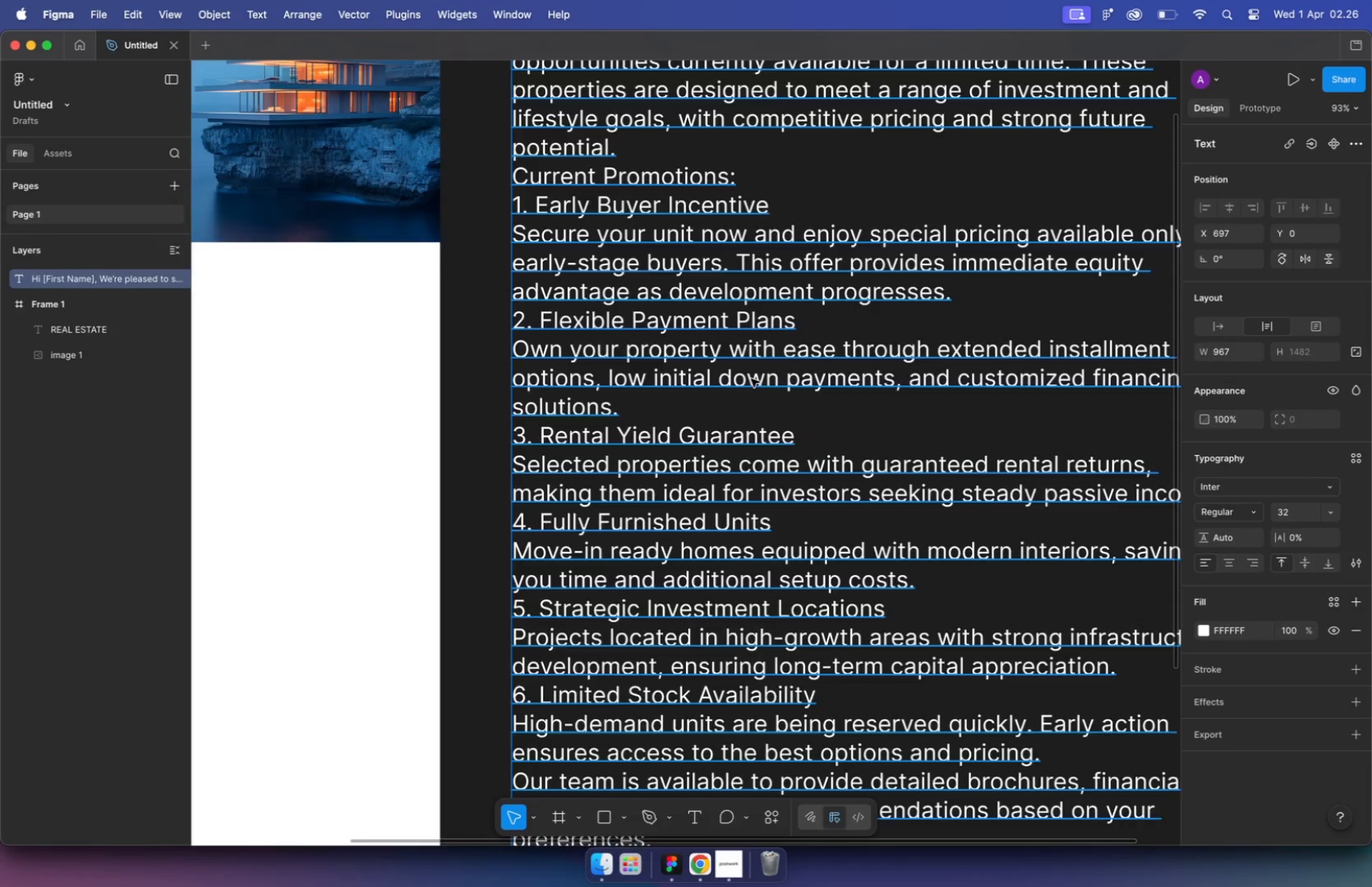 
scroll: coordinate [721, 485], scroll_direction: up, amount: 15.0
 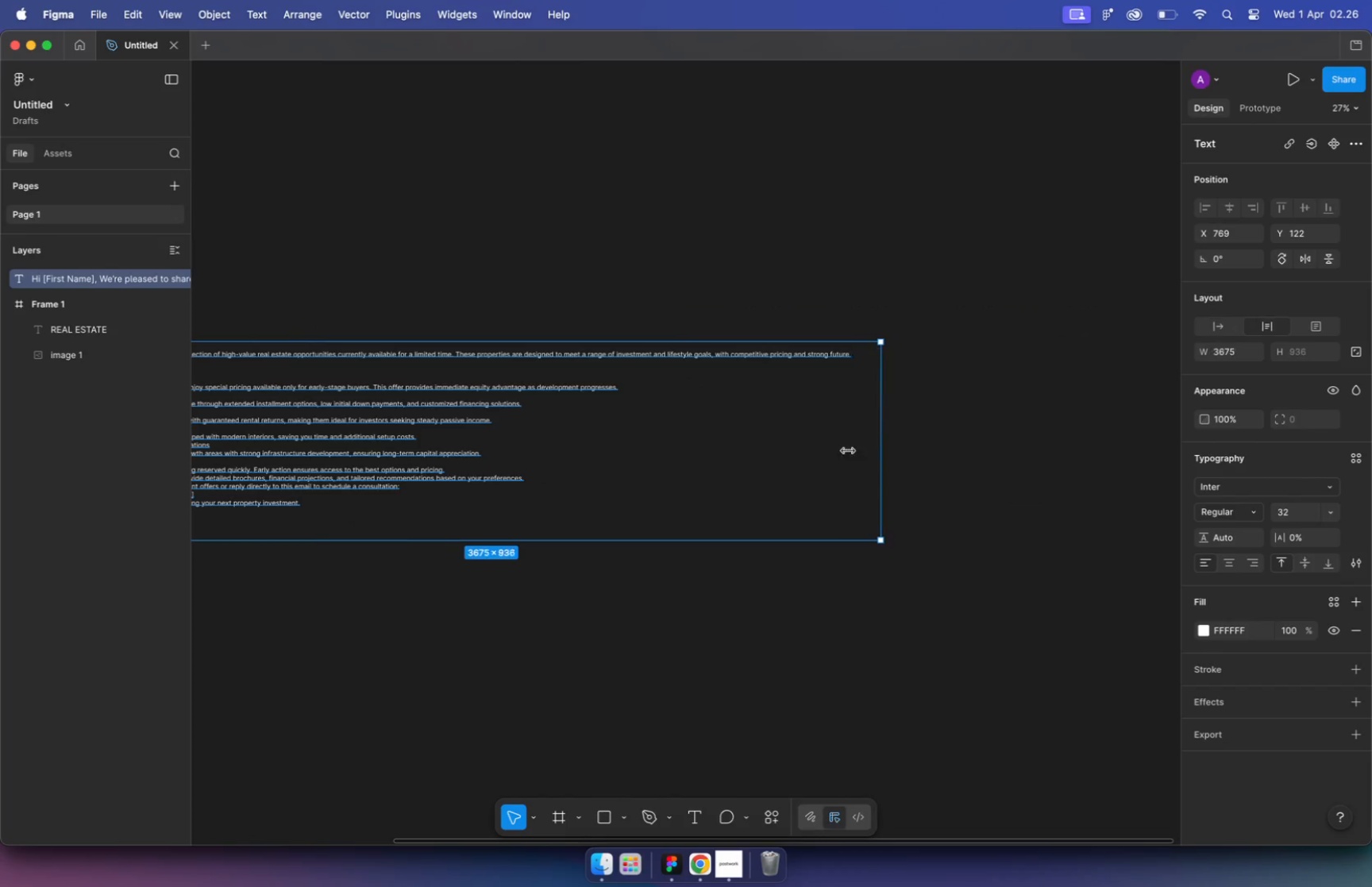 
left_click([751, 379])
 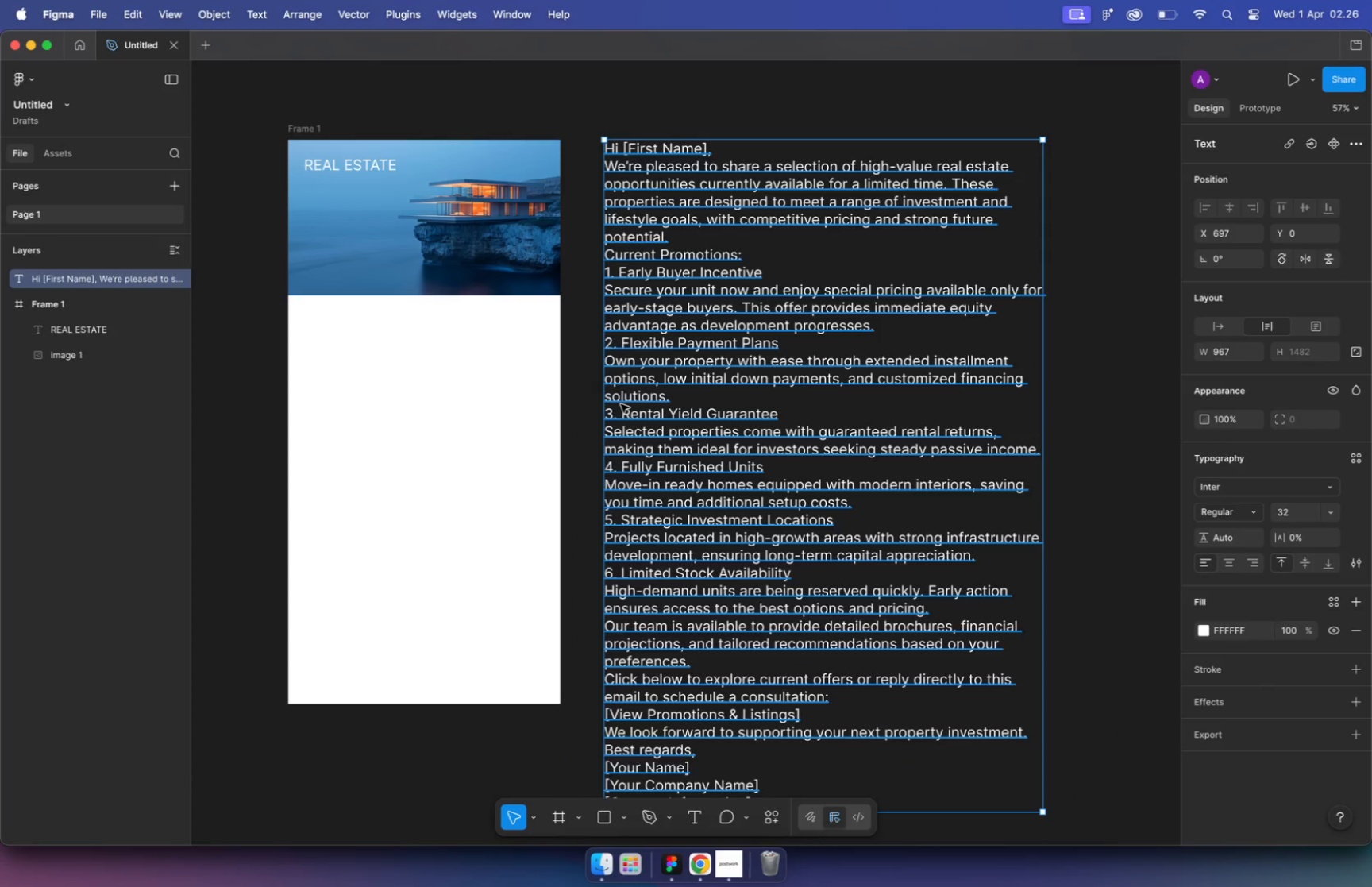 
left_click([579, 406])
 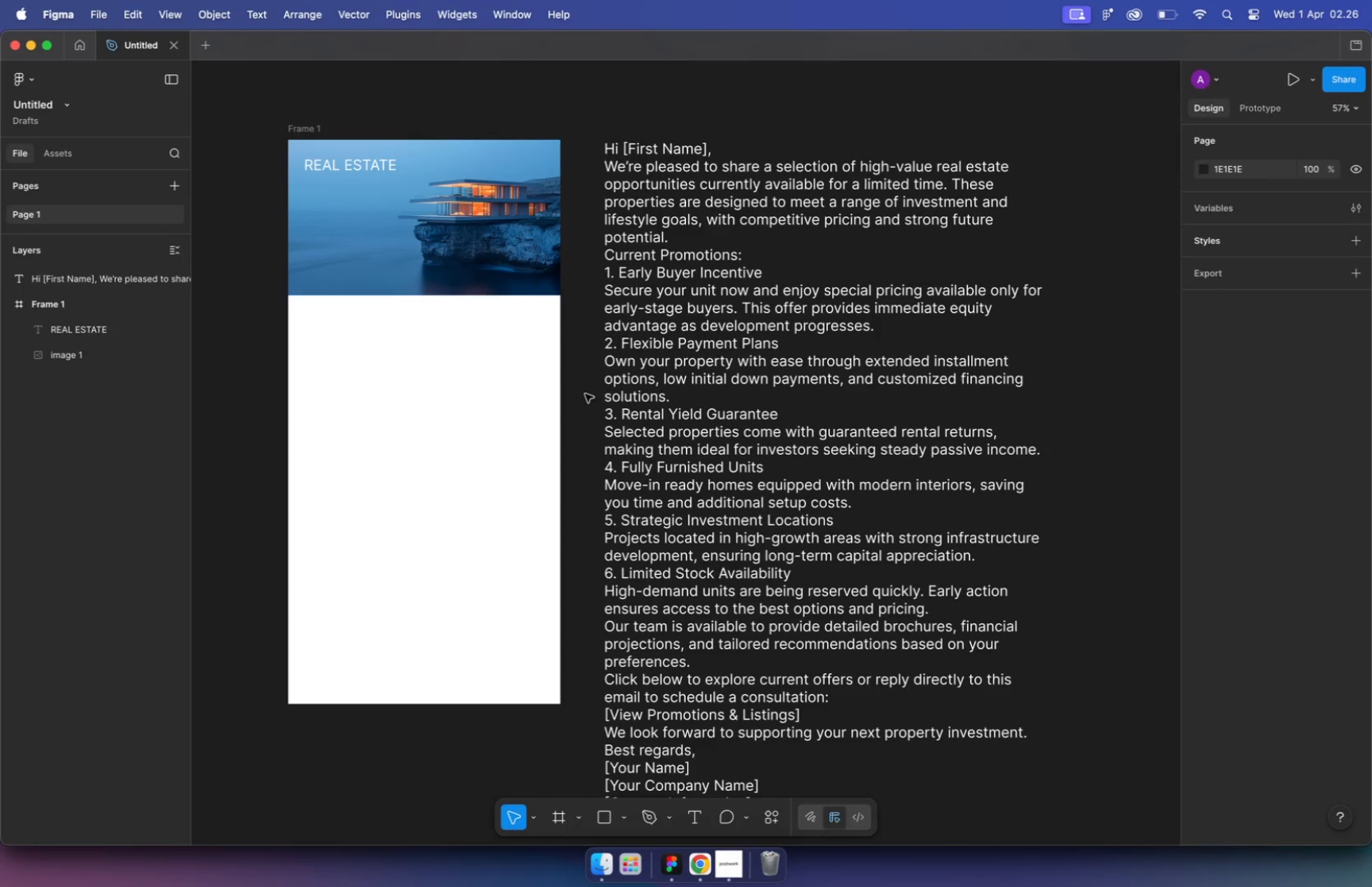 
left_click([661, 320])
 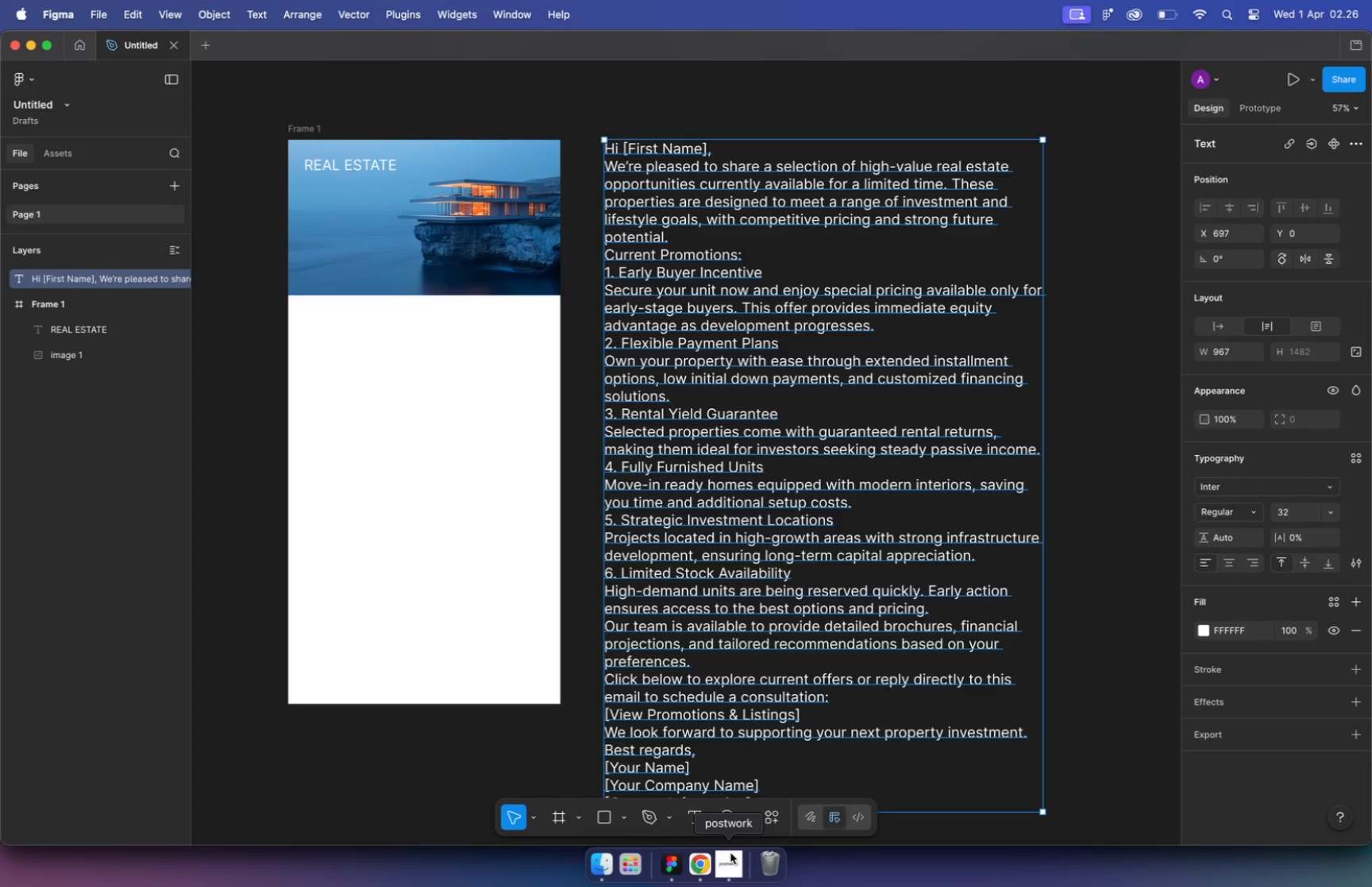 
left_click([730, 853])